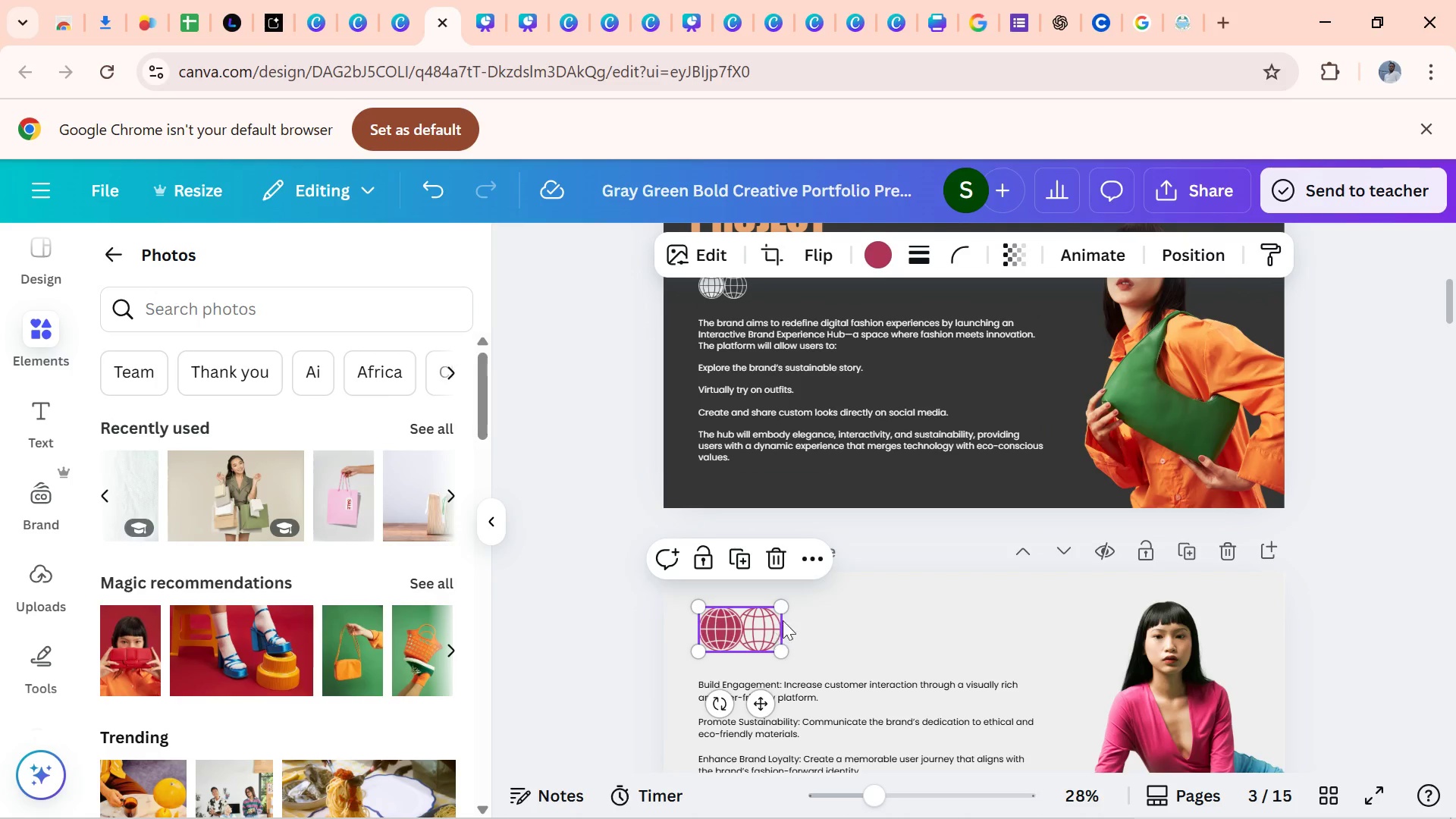 
left_click_drag(start_coordinate=[785, 613], to_coordinate=[768, 645])
 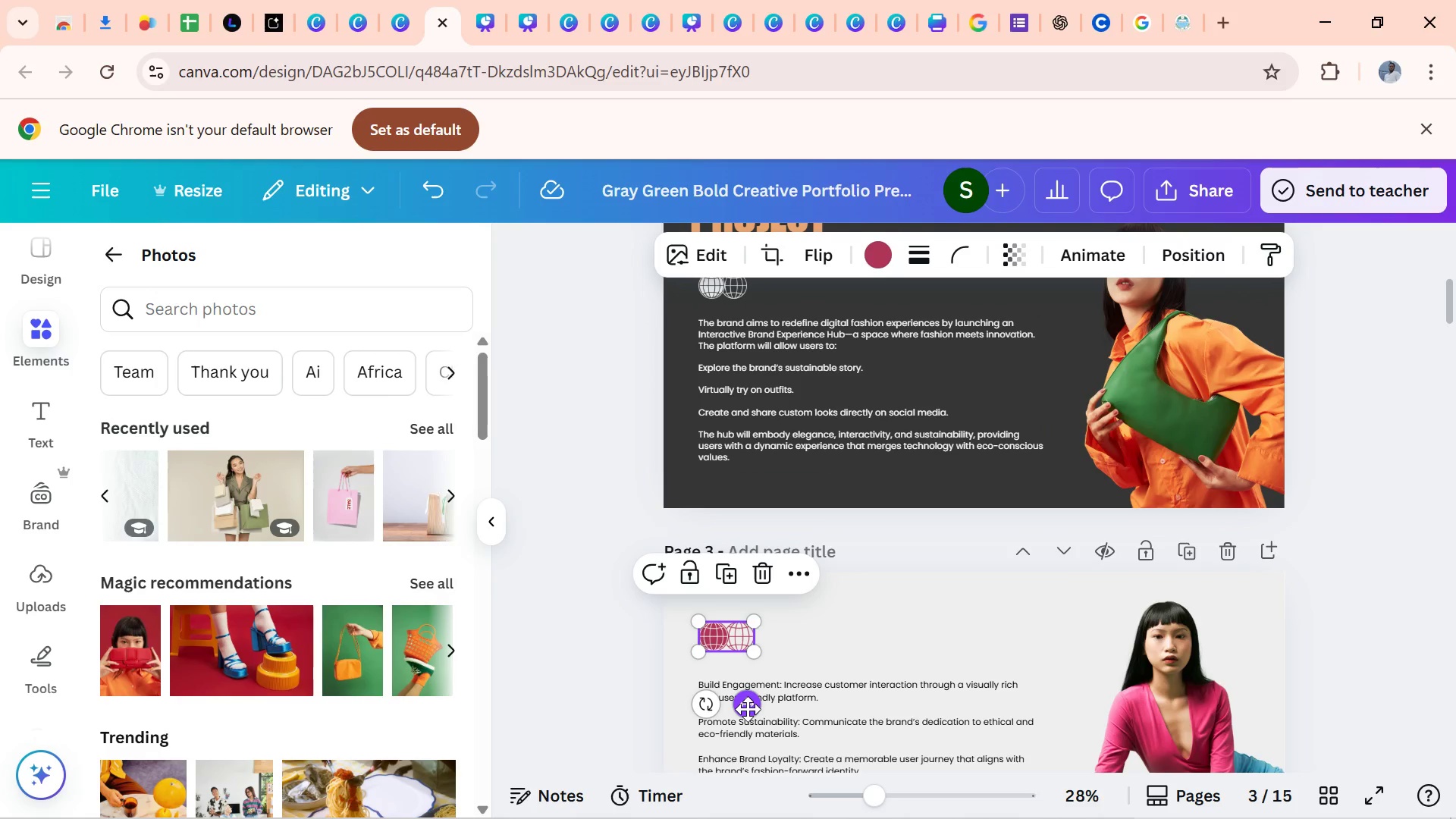 
left_click_drag(start_coordinate=[748, 709], to_coordinate=[752, 719])
 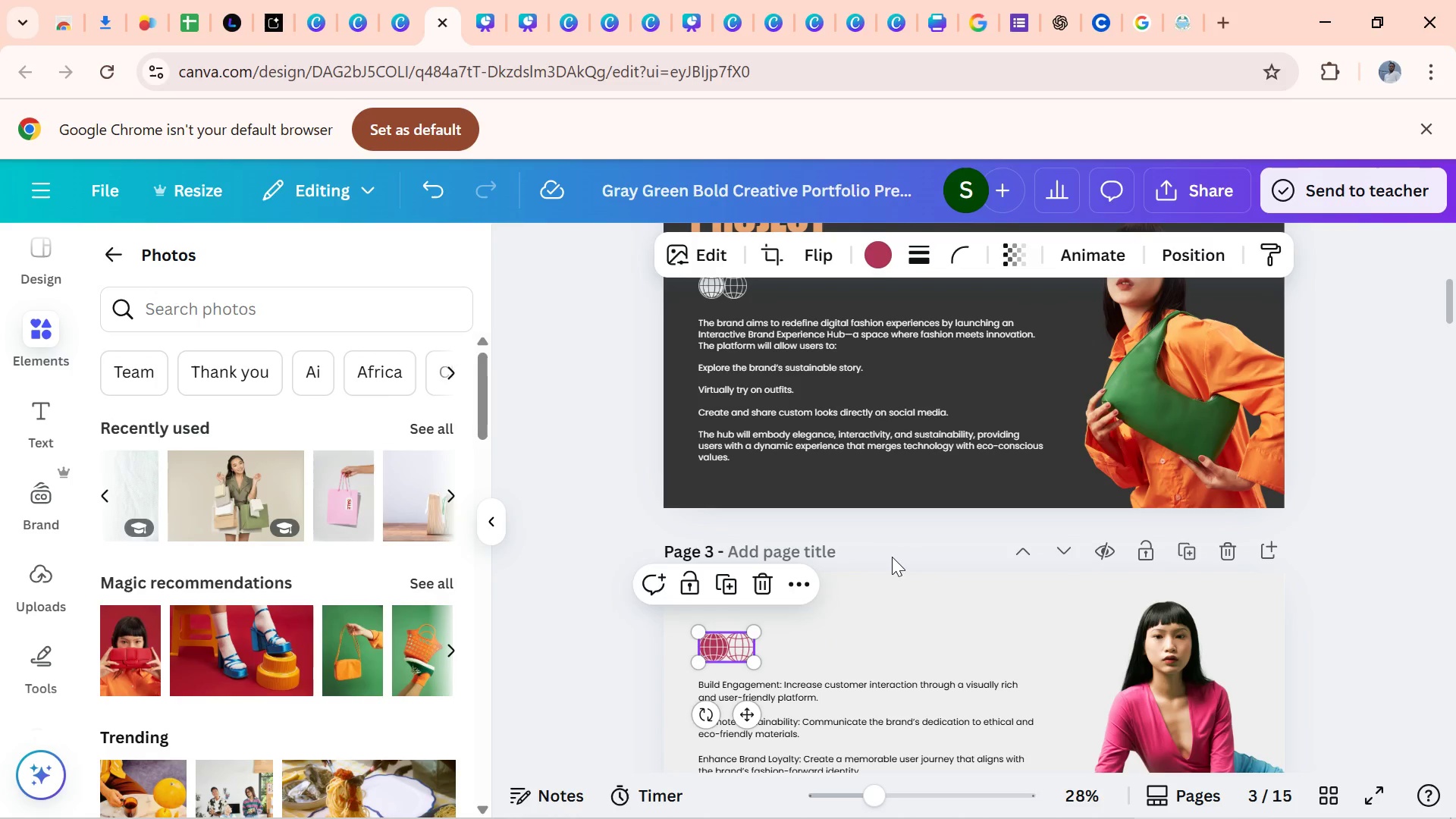 
left_click([892, 557])
 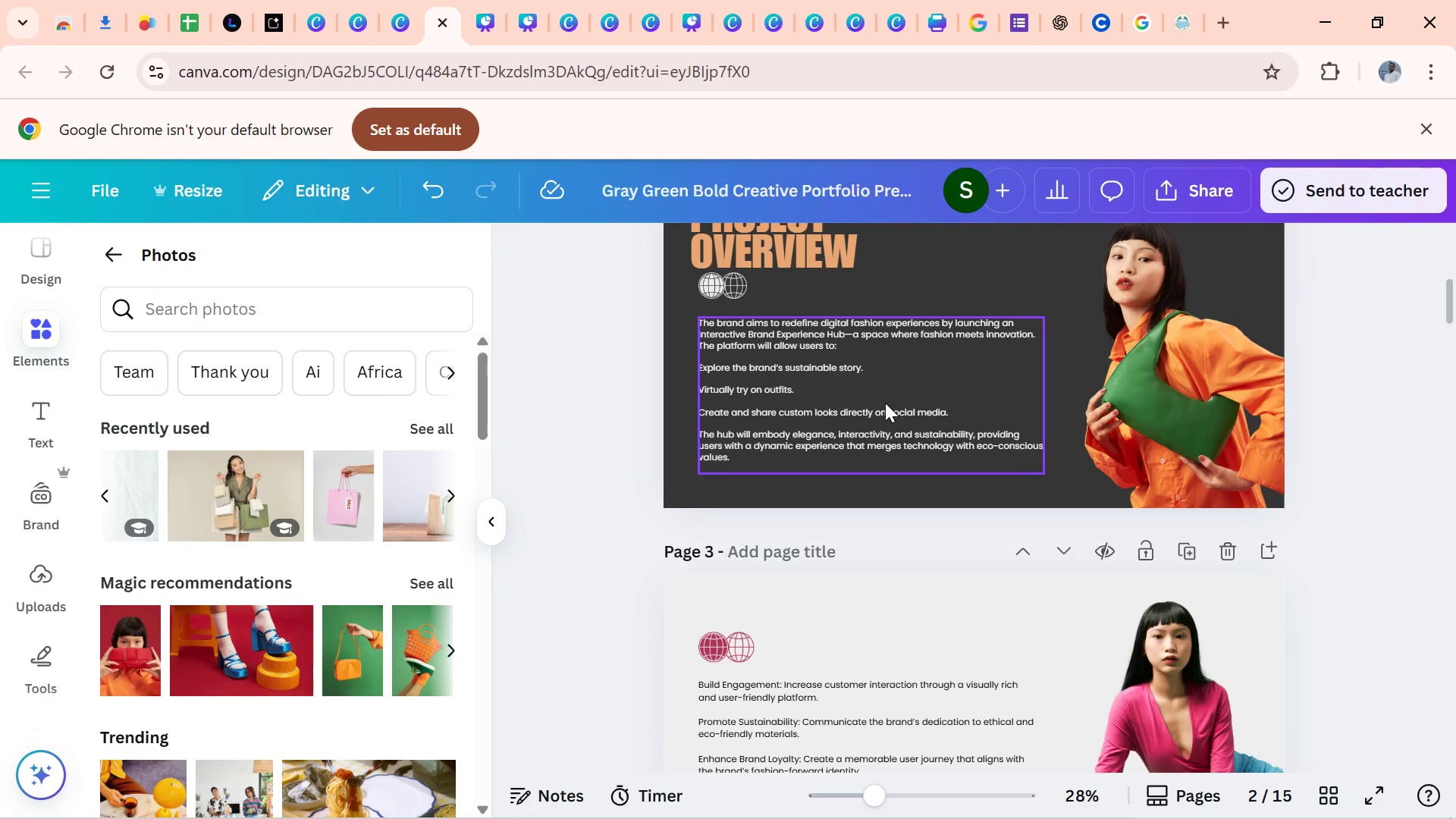 
left_click([885, 403])
 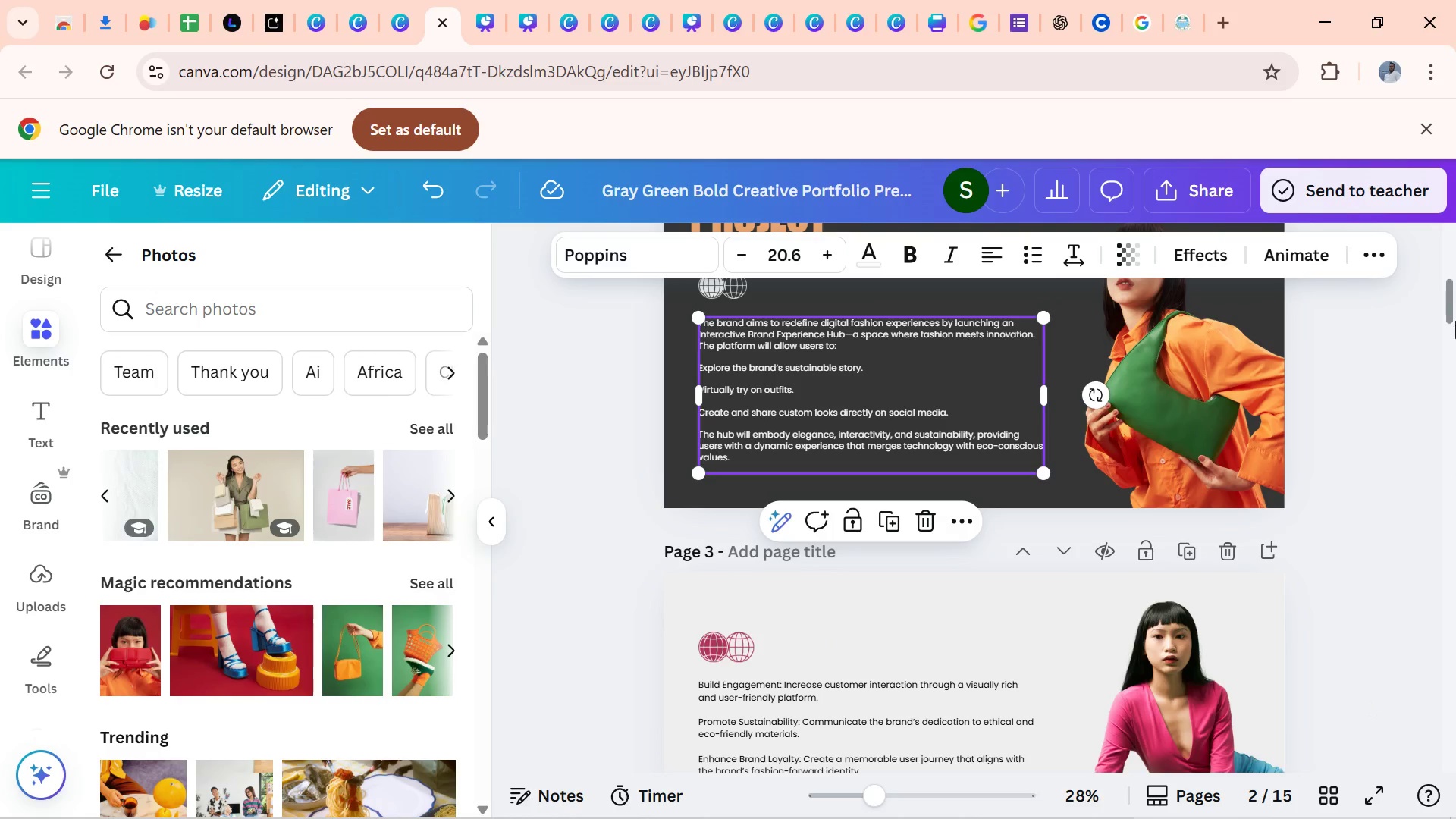 
left_click_drag(start_coordinate=[1455, 312], to_coordinate=[1455, 325])
 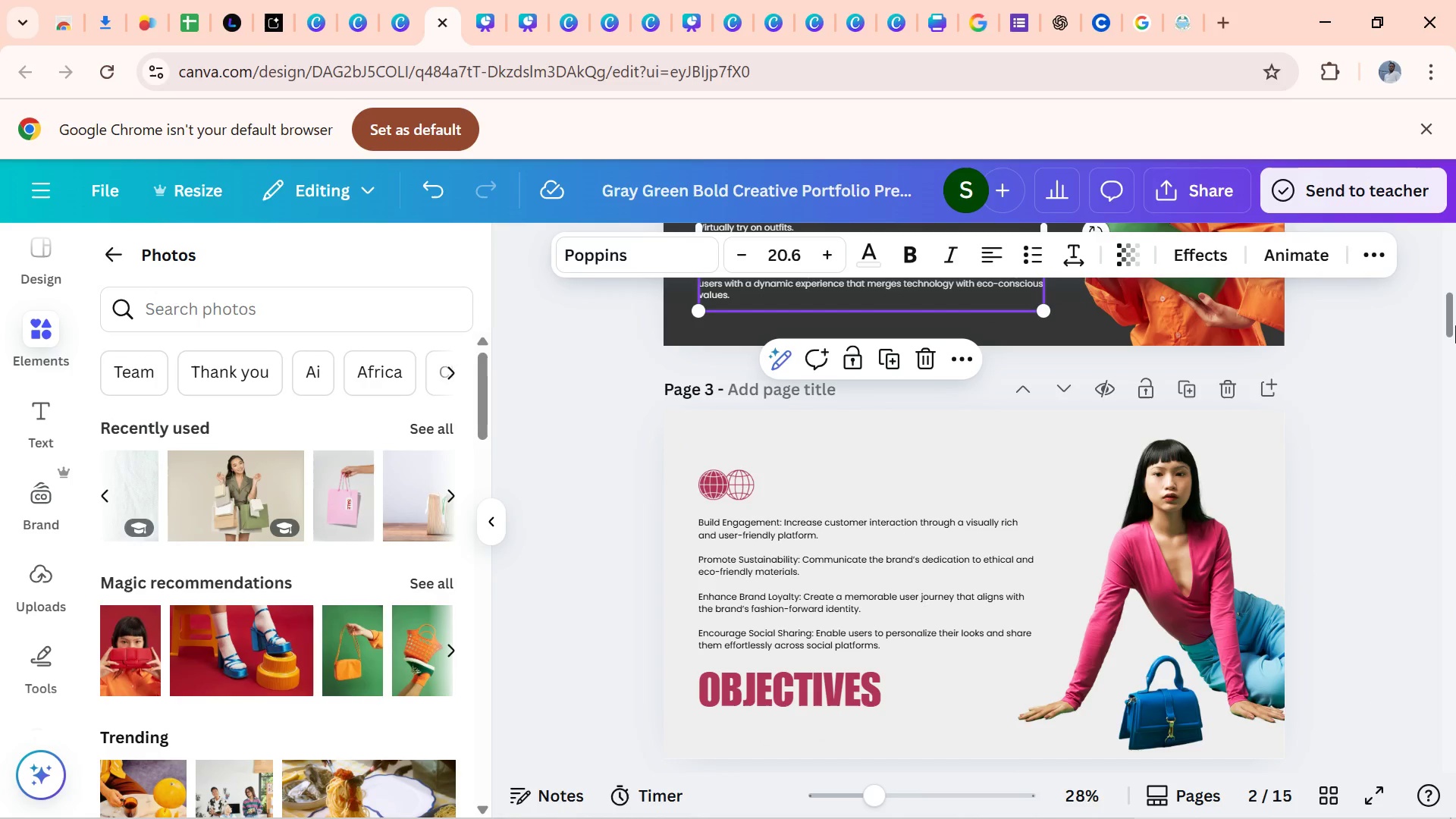 
left_click_drag(start_coordinate=[1455, 325], to_coordinate=[1455, 306])
 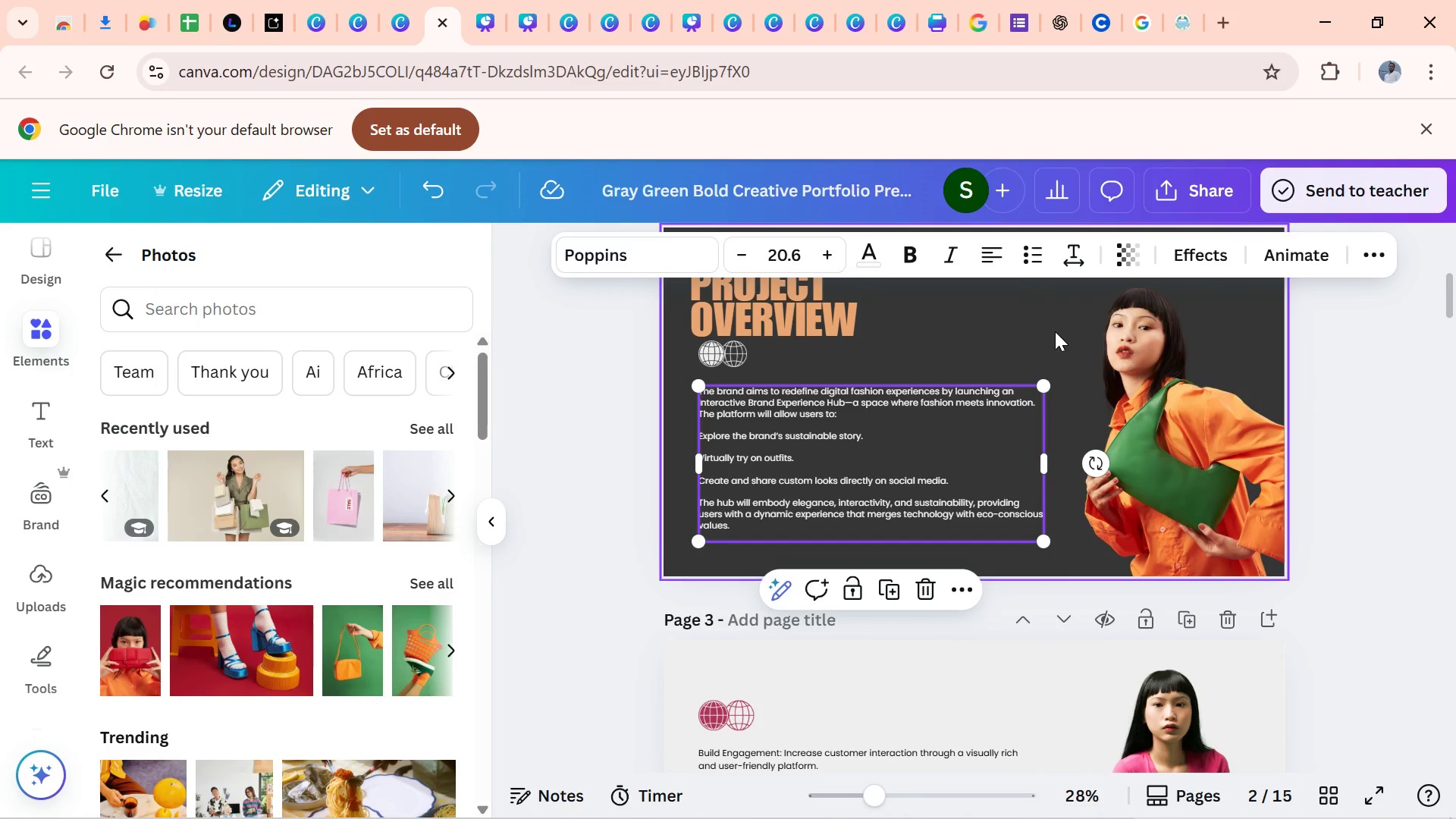 
left_click([1054, 332])
 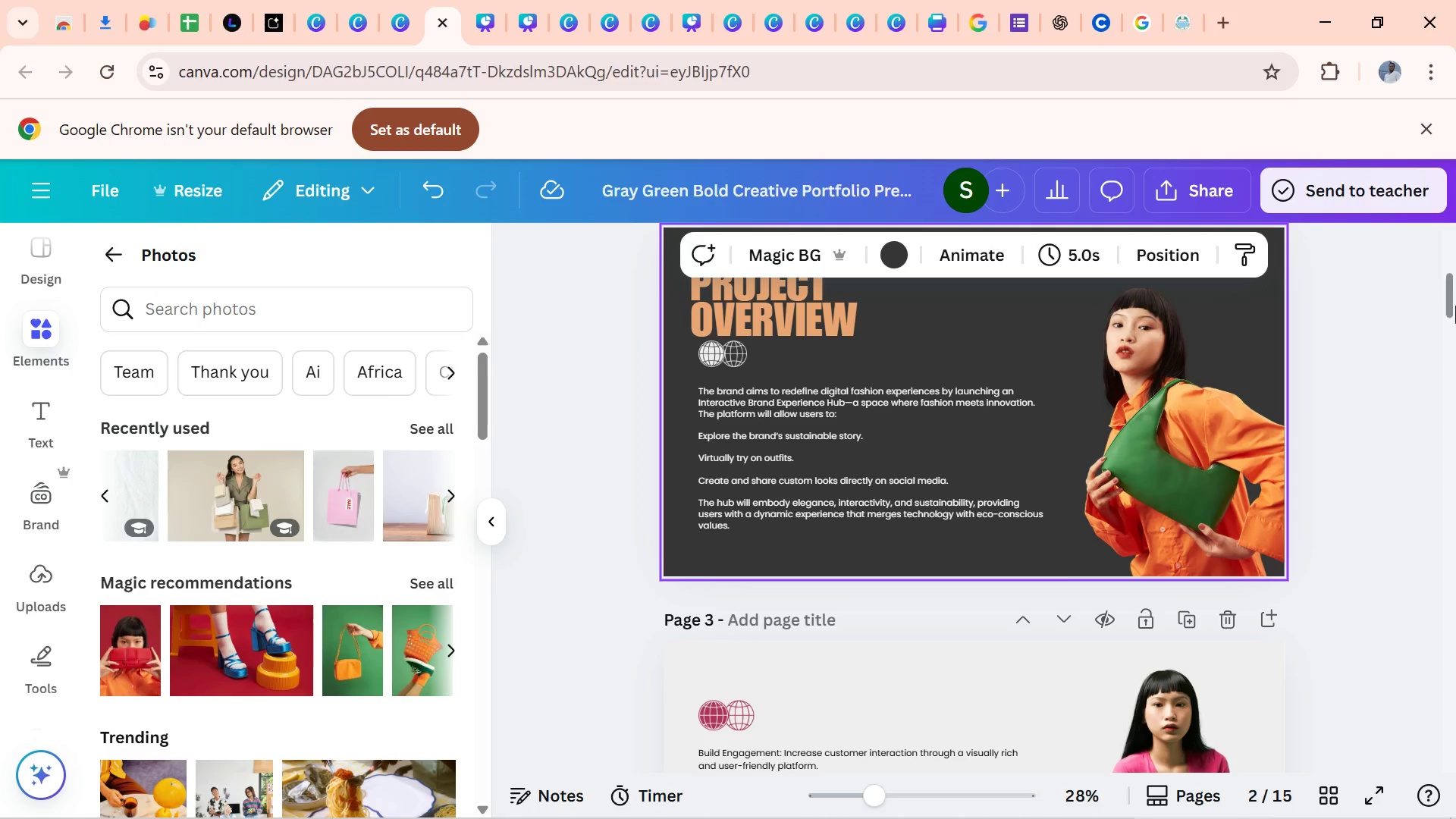 
left_click_drag(start_coordinate=[1445, 291], to_coordinate=[1444, 265])
 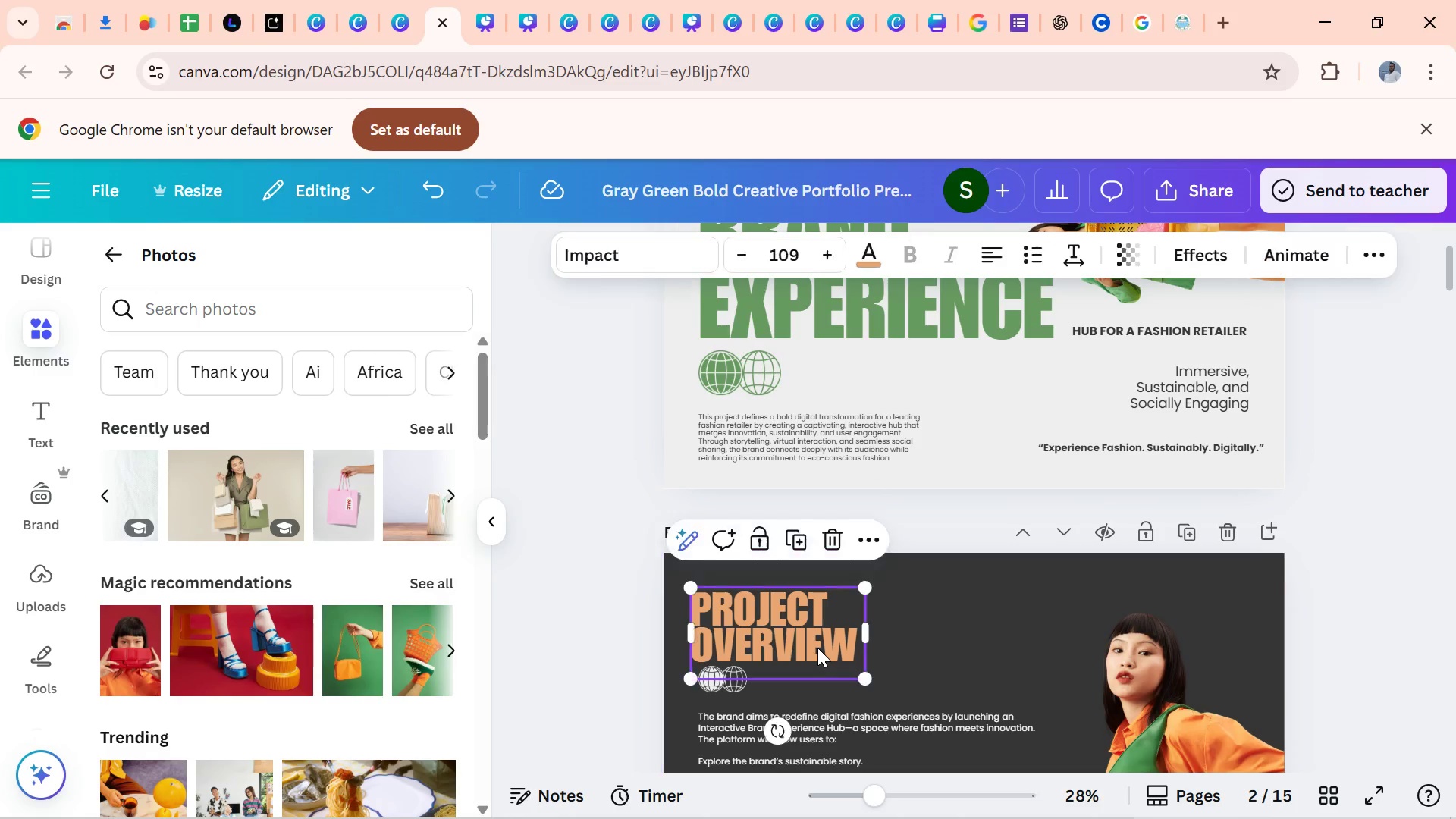 
left_click([817, 648])
 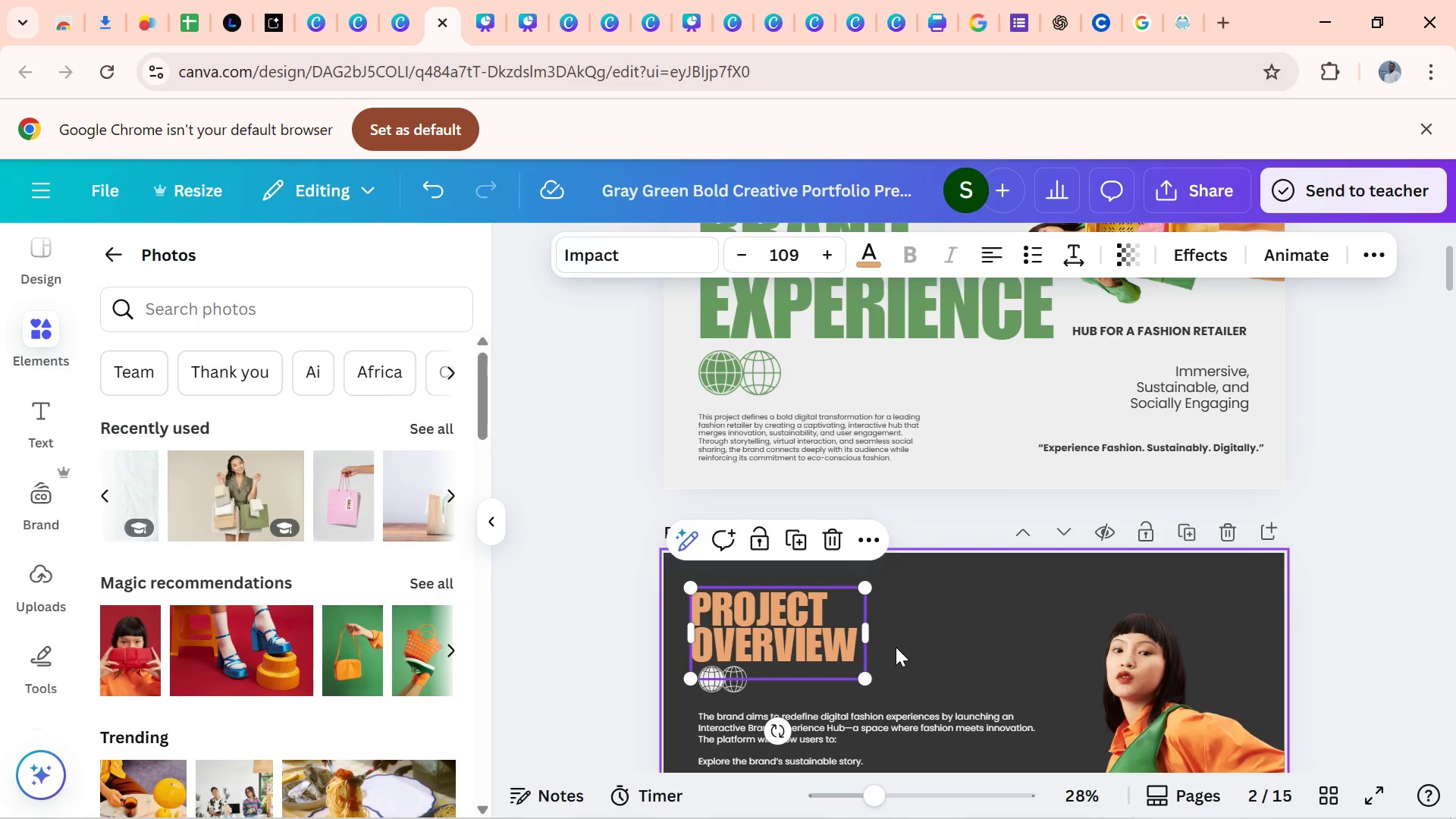 
left_click([896, 647])
 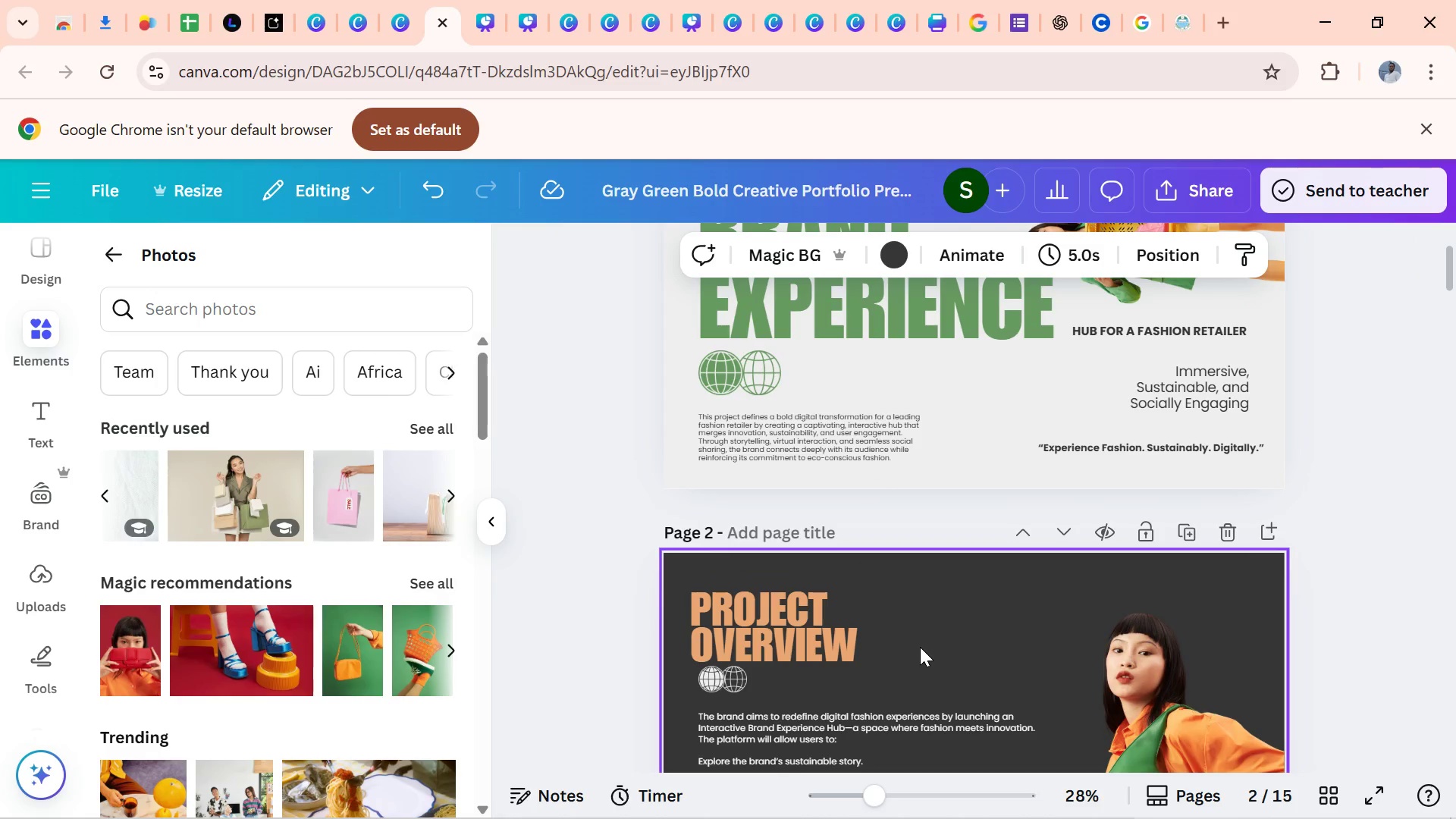 
left_click([920, 647])
 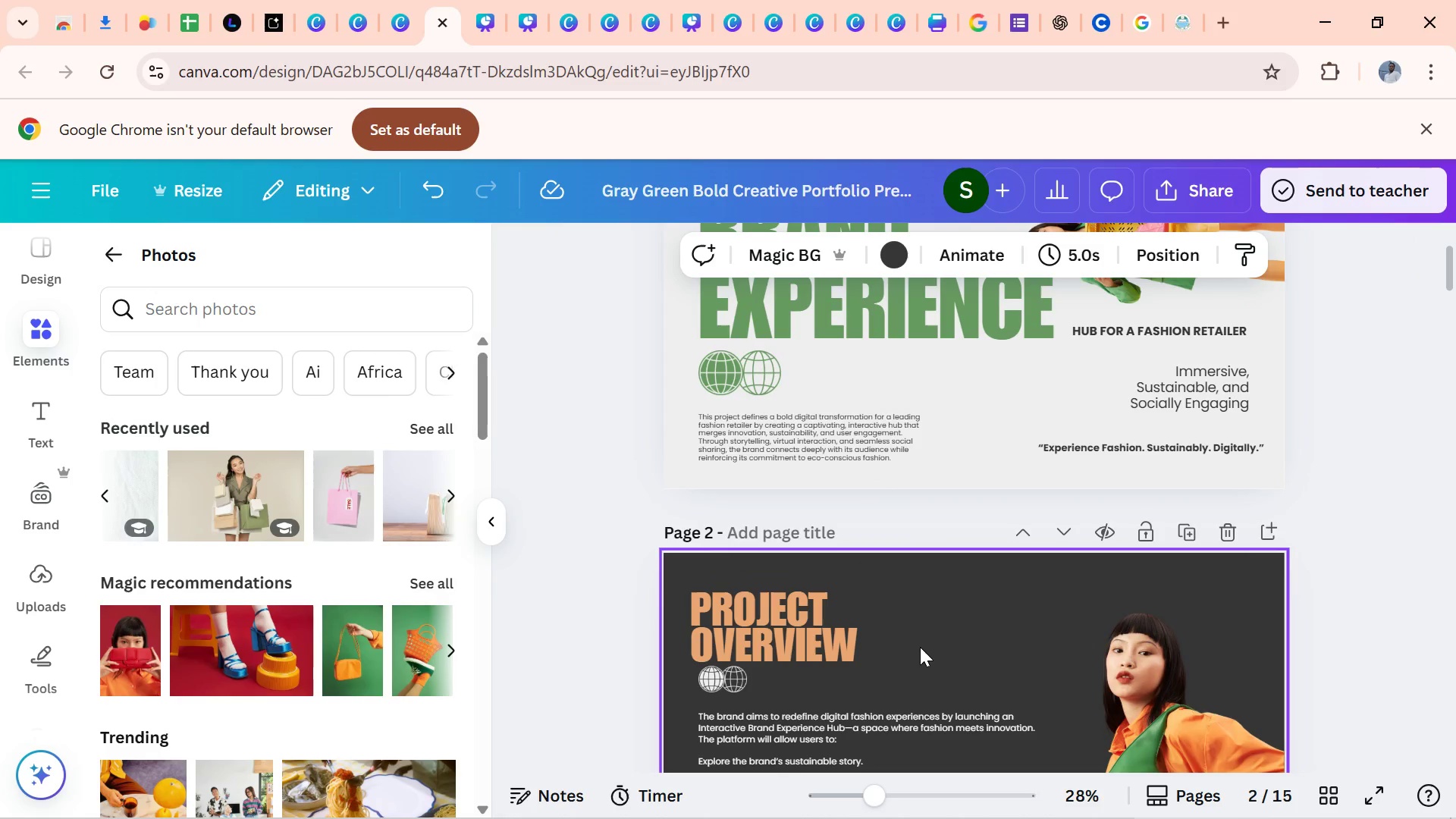 
left_click([920, 647])
 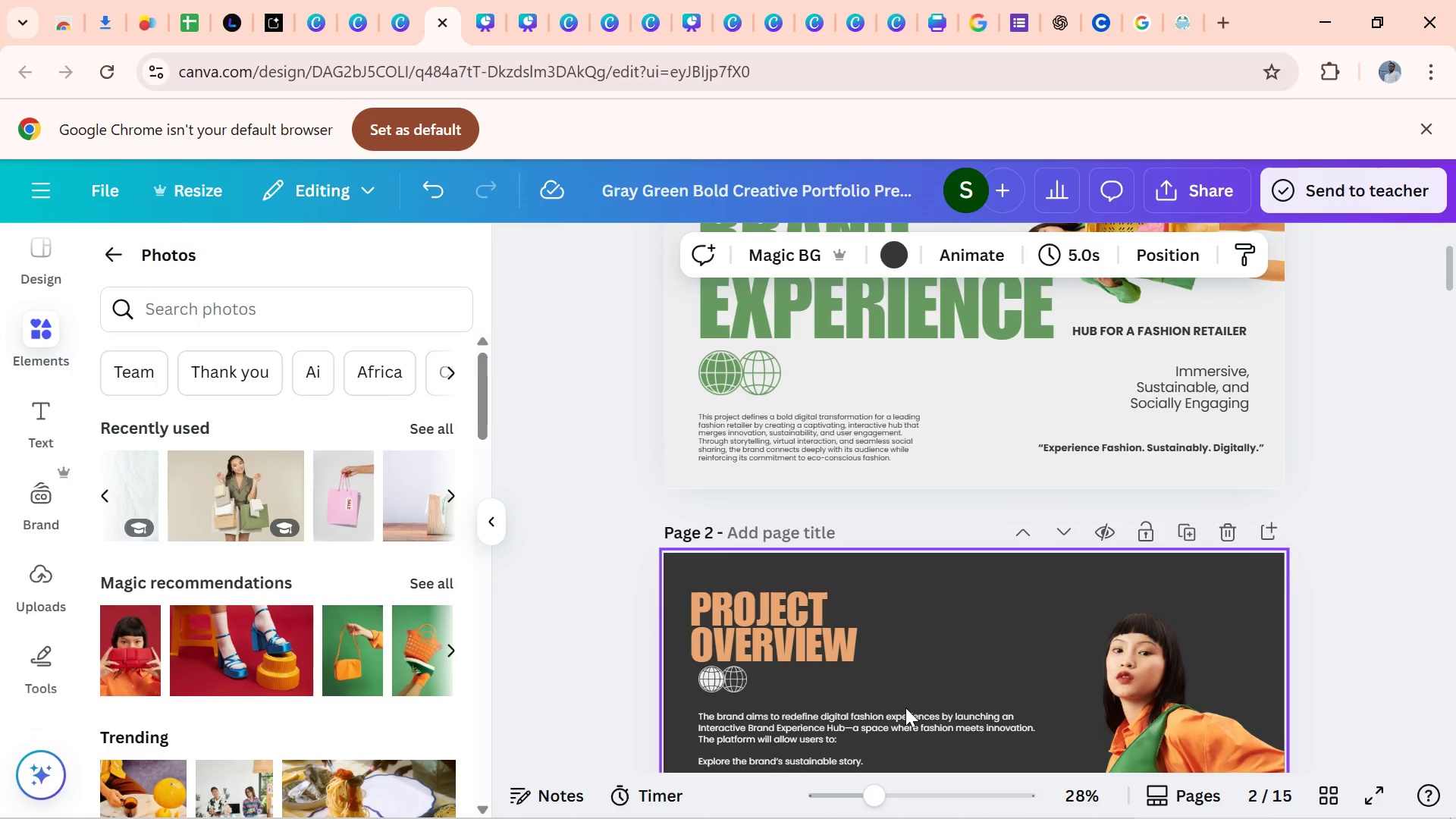 
left_click([905, 708])
 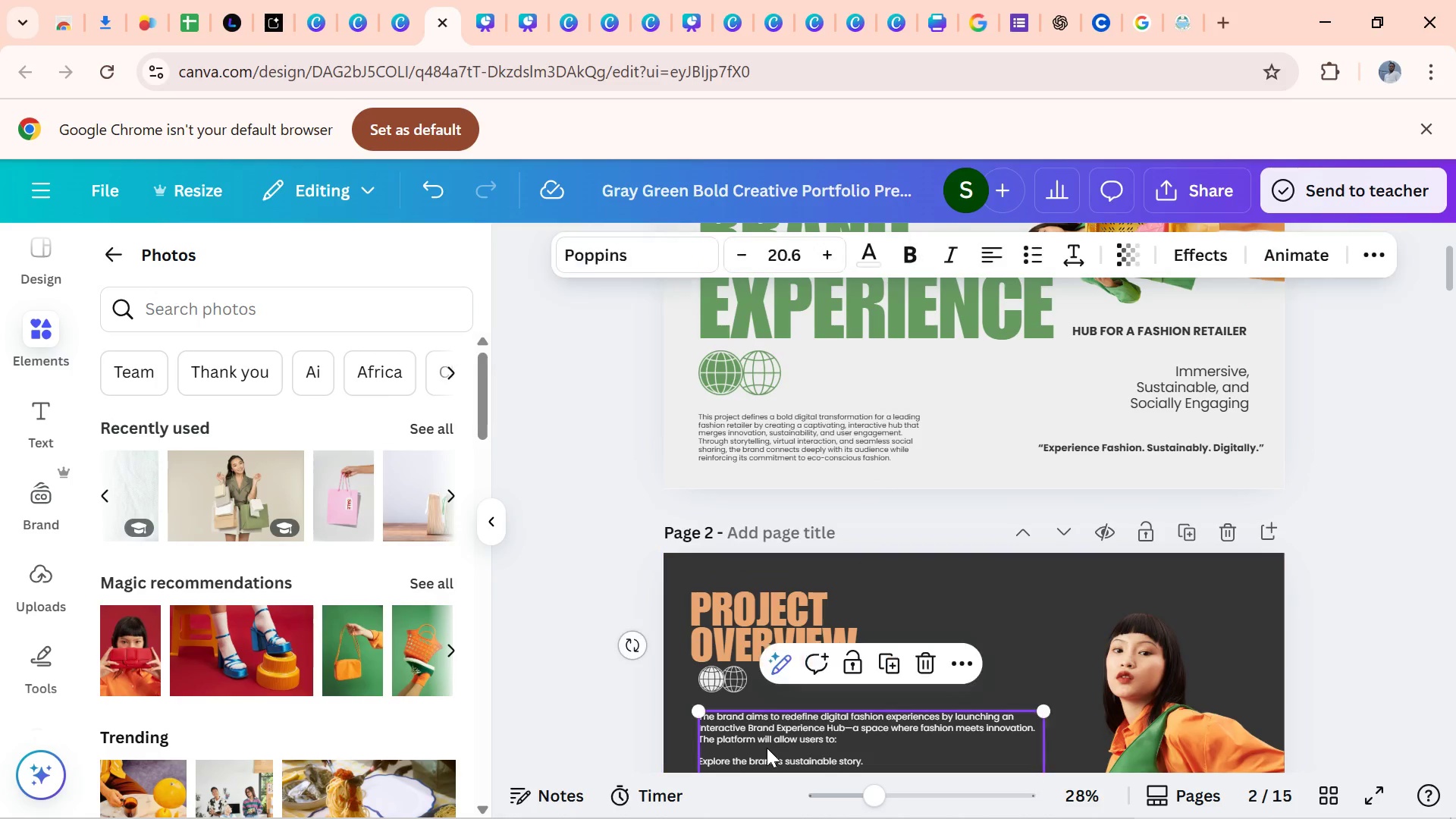 
left_click([767, 748])
 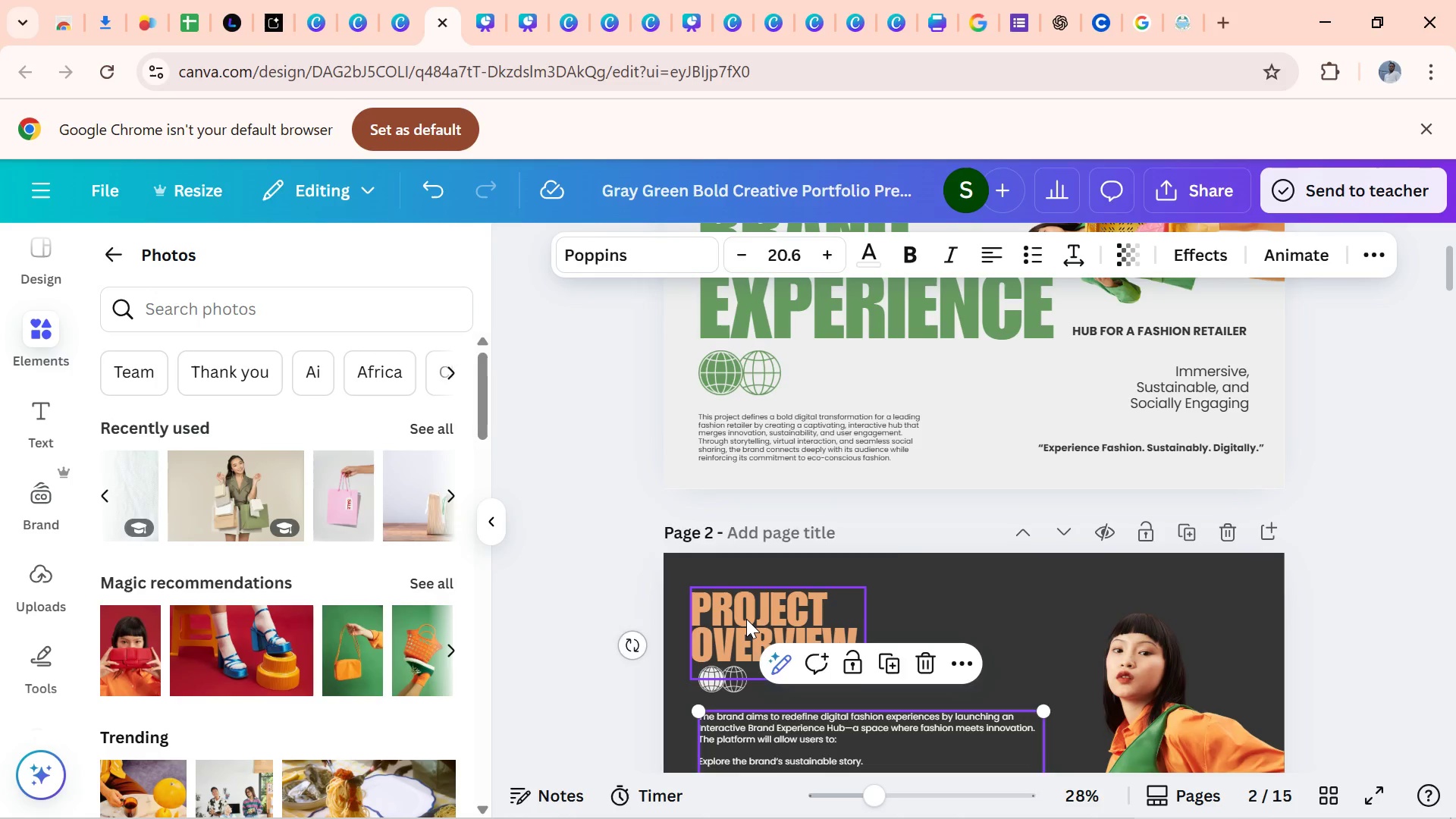 
left_click([746, 619])
 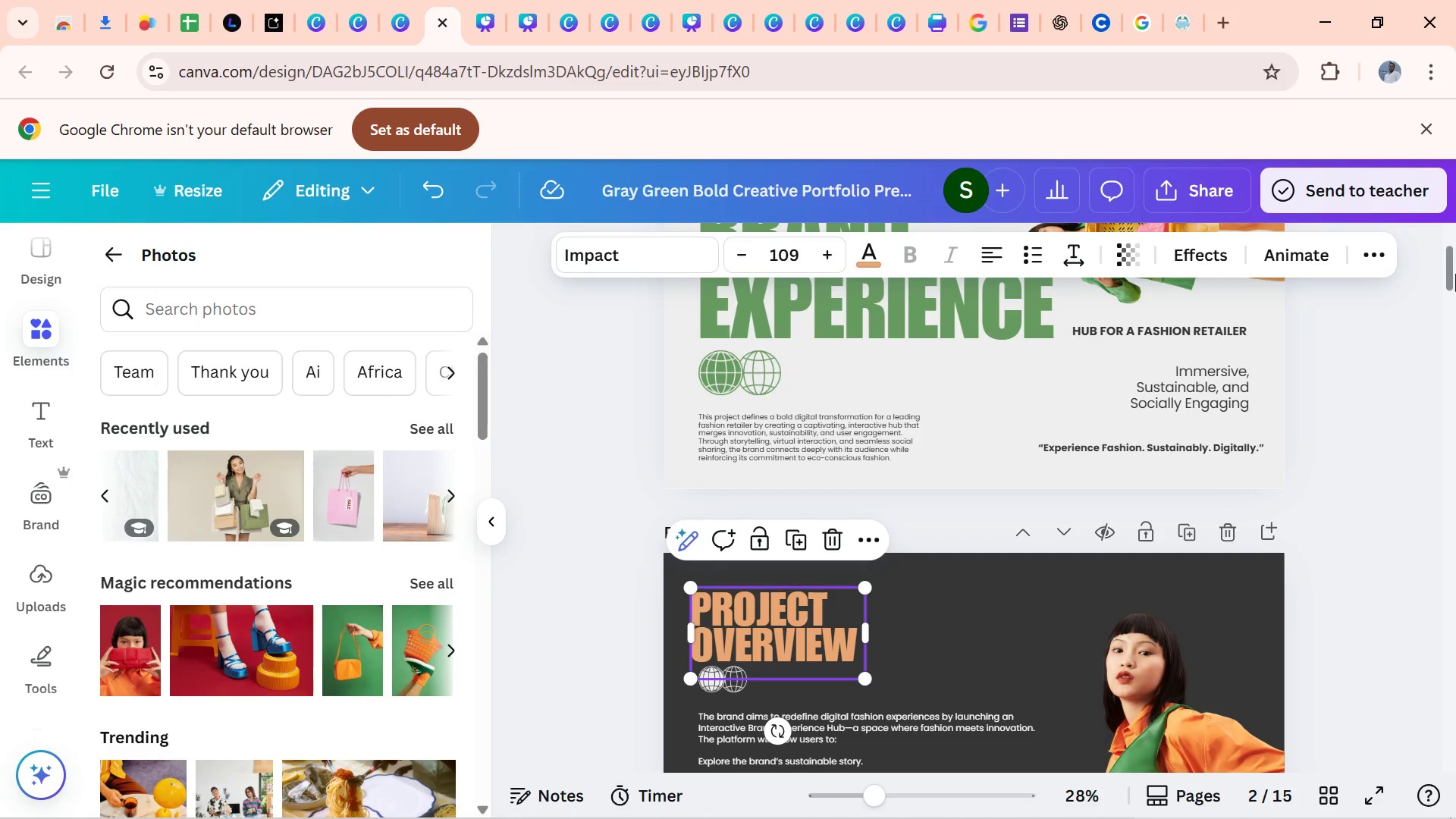 
left_click_drag(start_coordinate=[1454, 276], to_coordinate=[1436, 288])
 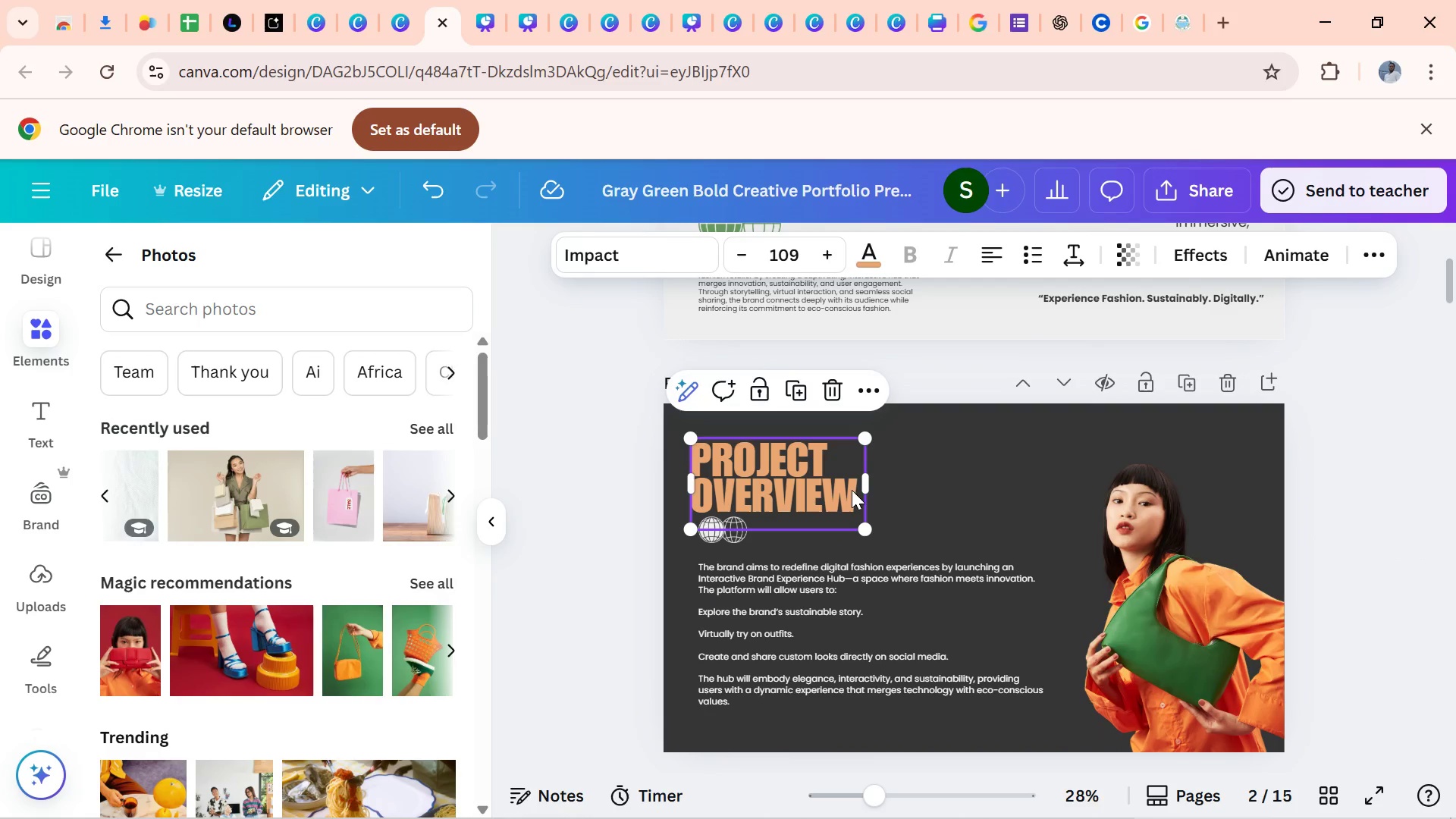 
left_click([852, 490])
 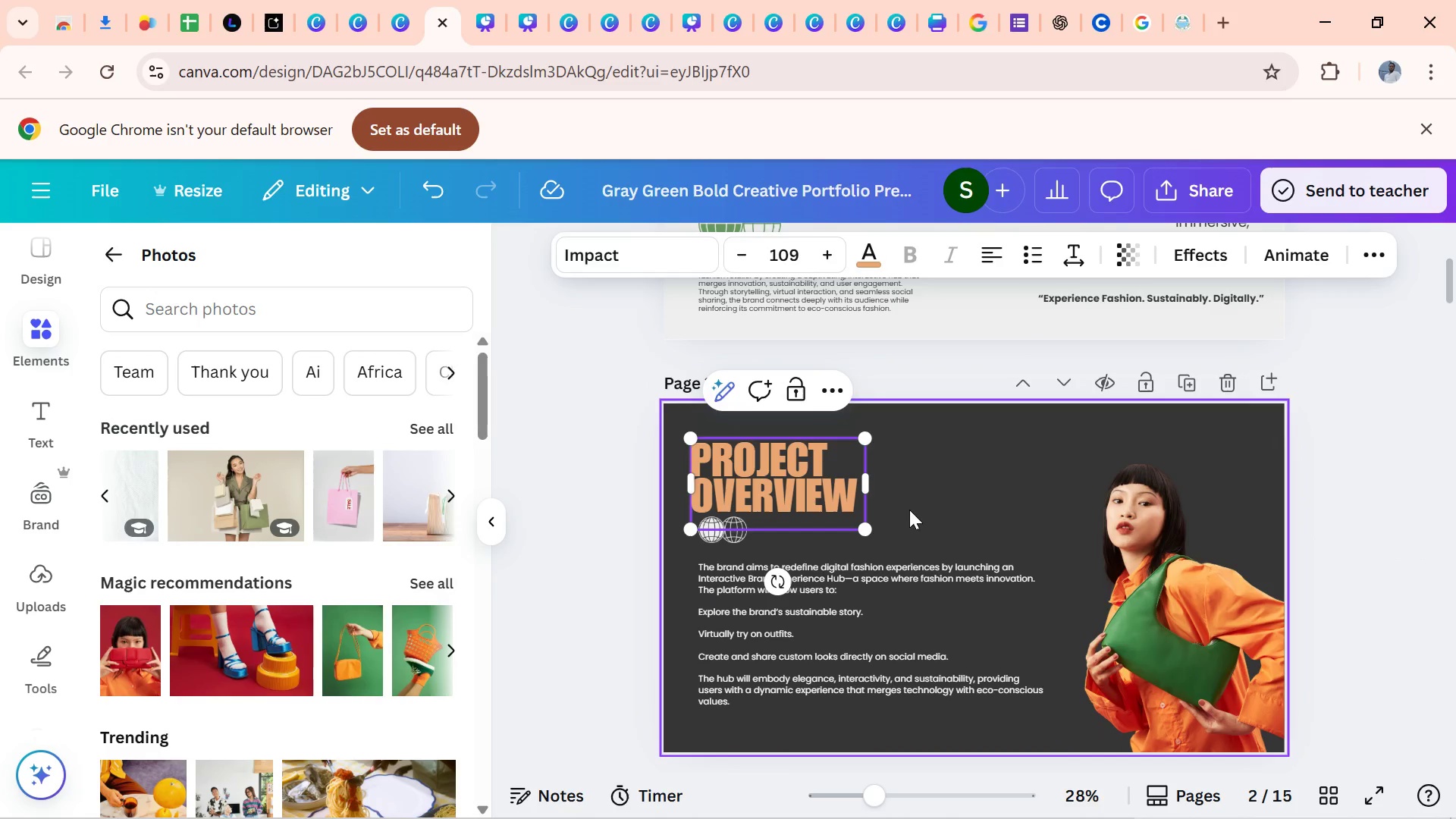 
left_click([909, 510])
 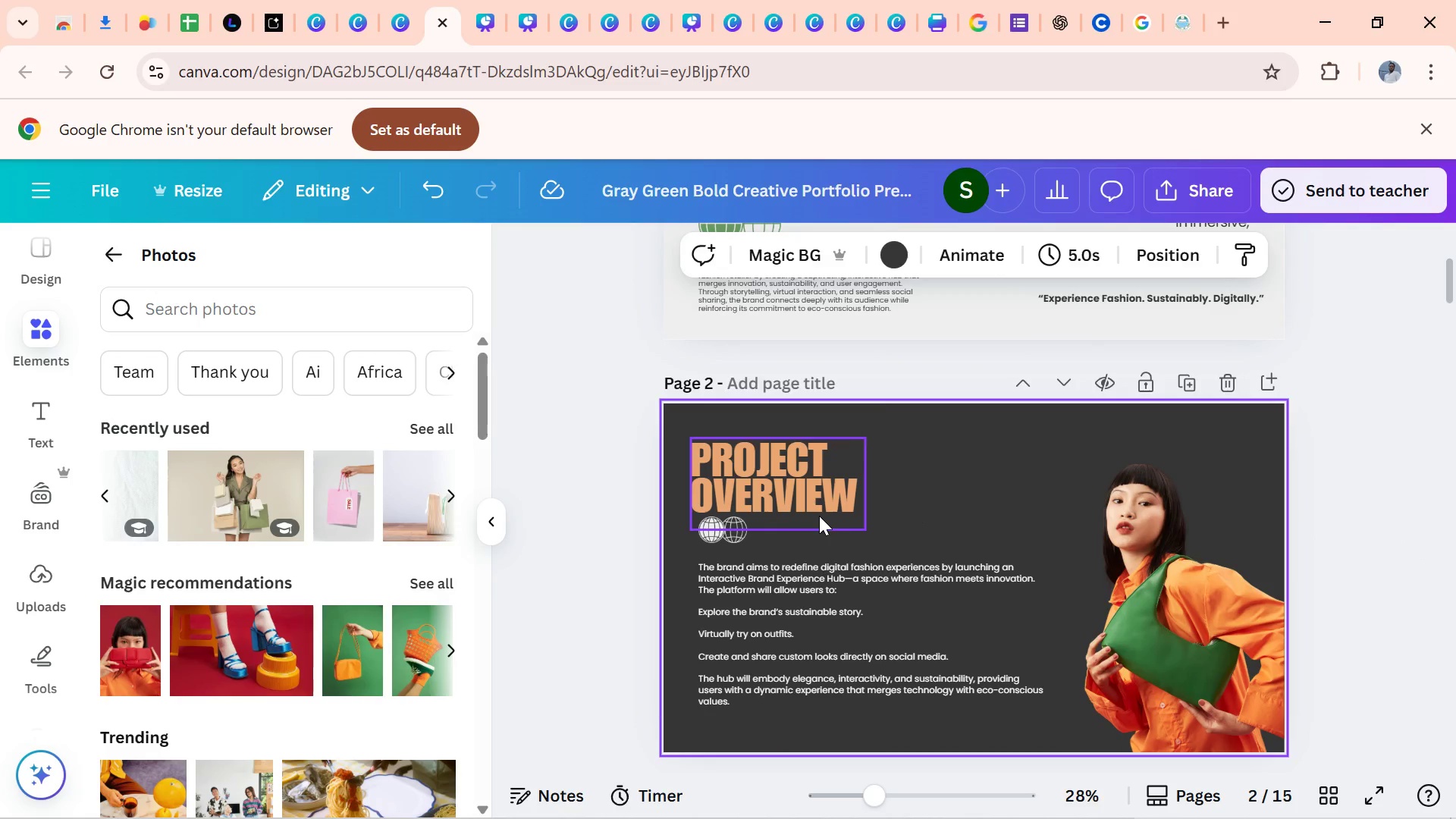 
left_click([819, 516])
 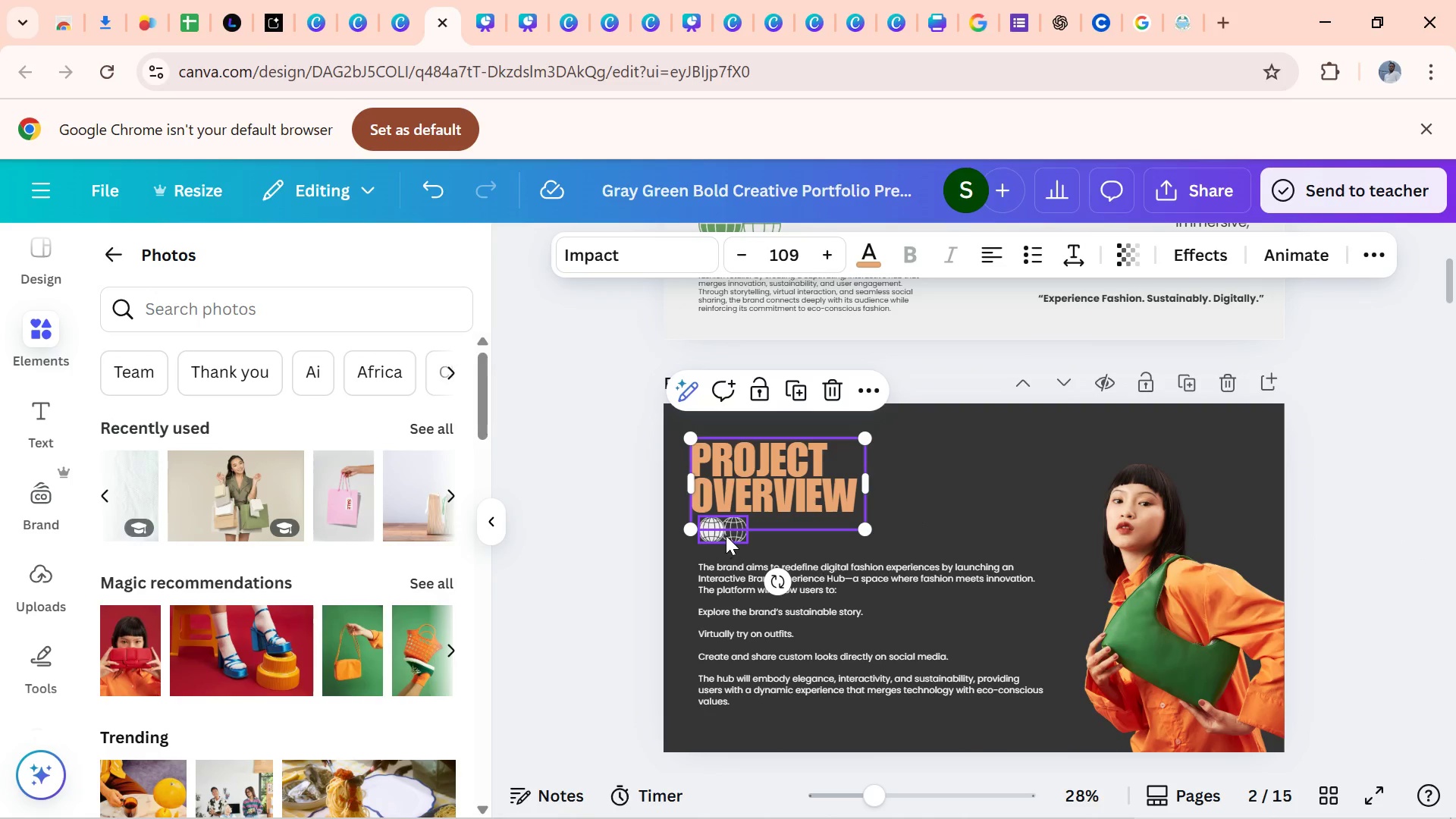 
left_click([726, 535])
 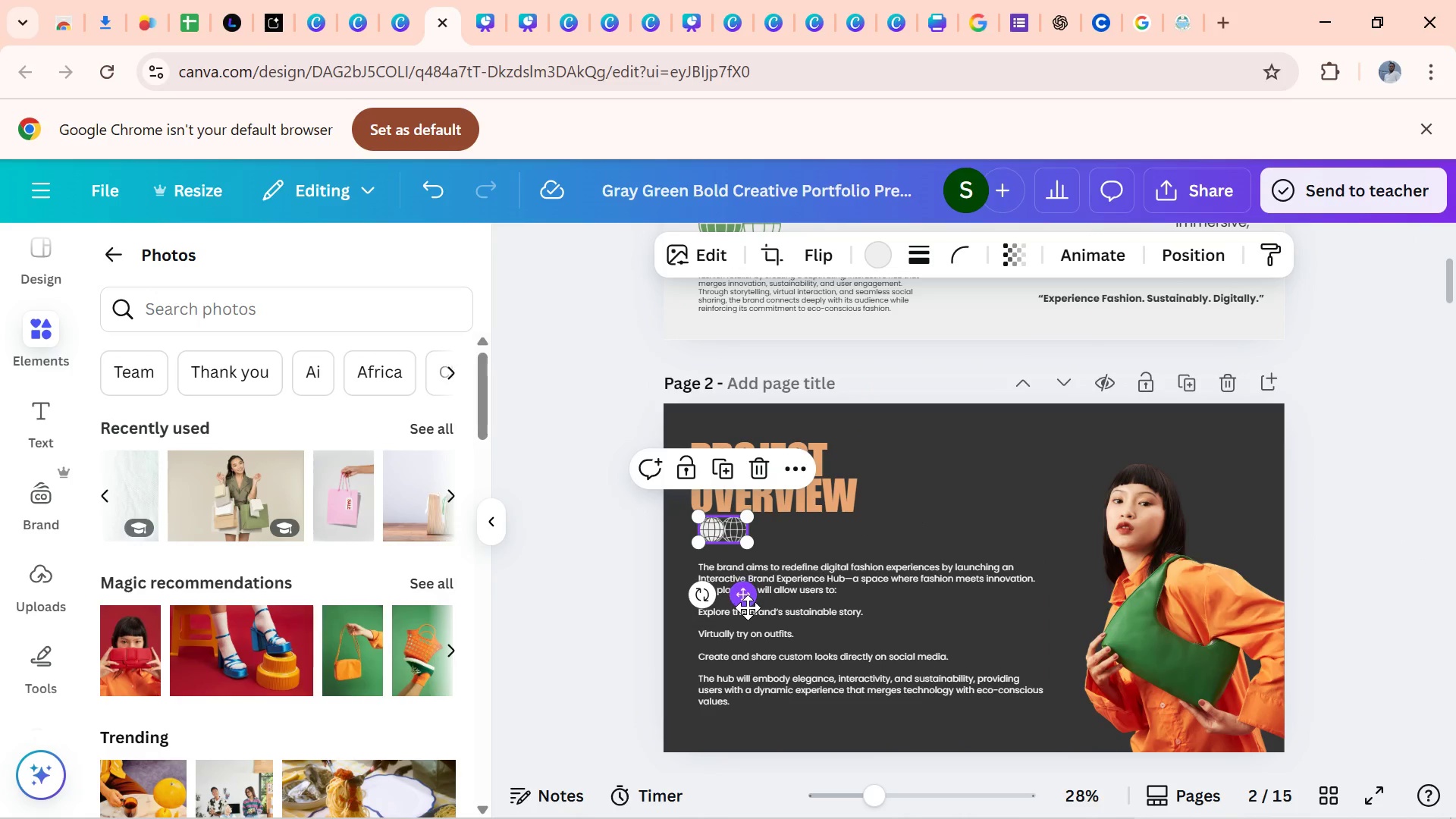 
left_click([748, 607])
 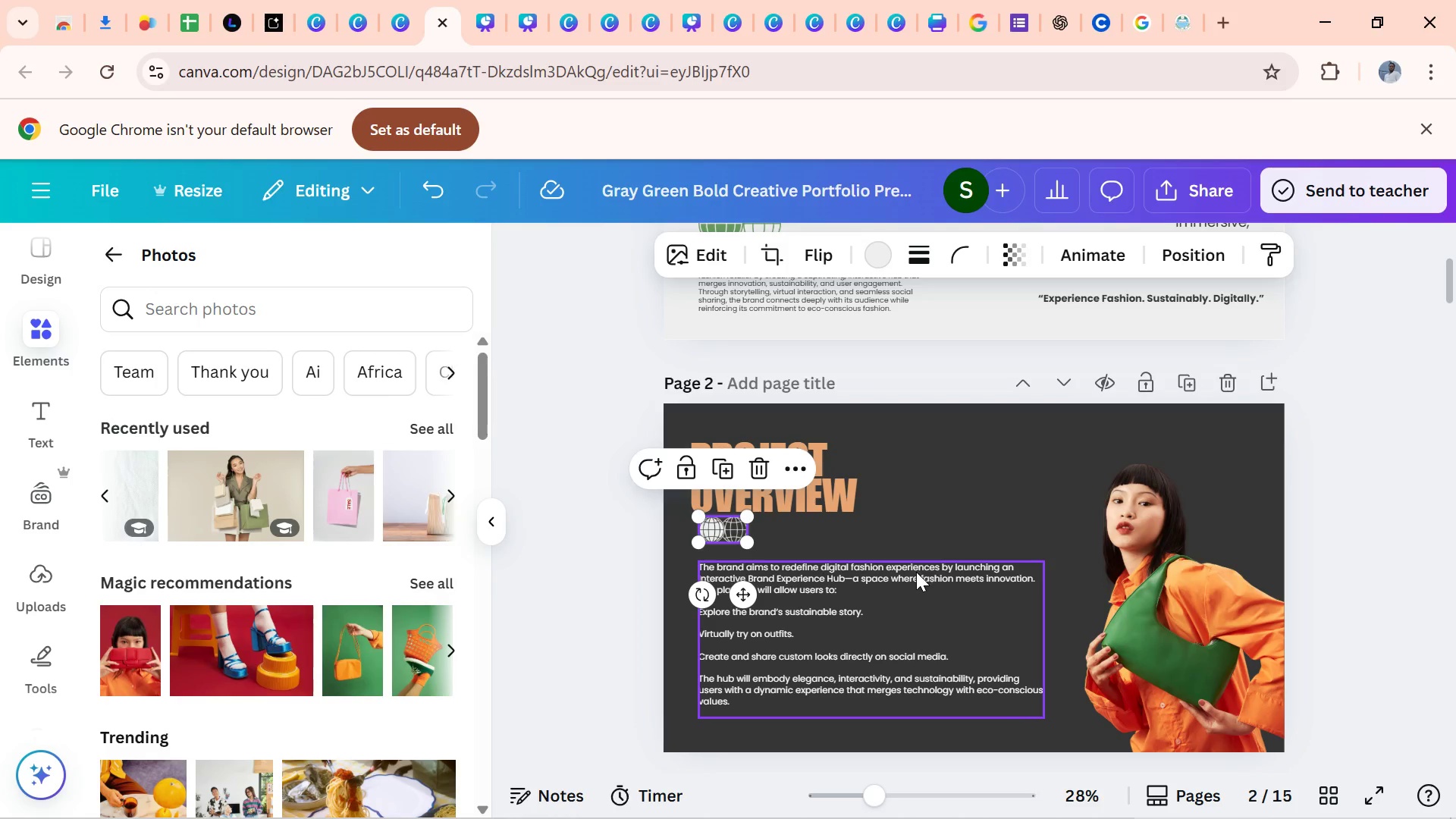 
hold_key(key=ArrowDown, duration=1.34)
 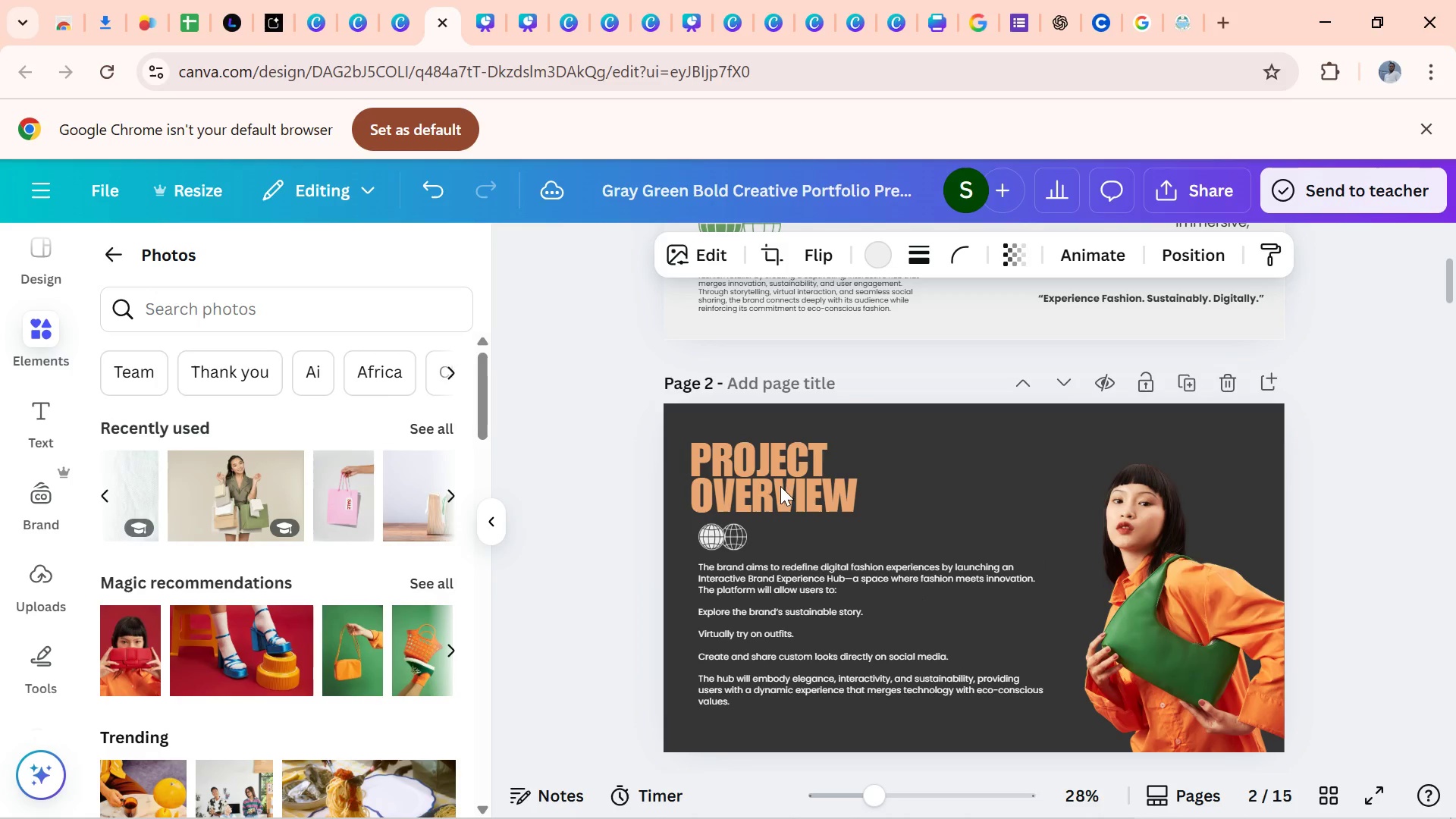 
left_click_drag(start_coordinate=[780, 486], to_coordinate=[821, 490])
 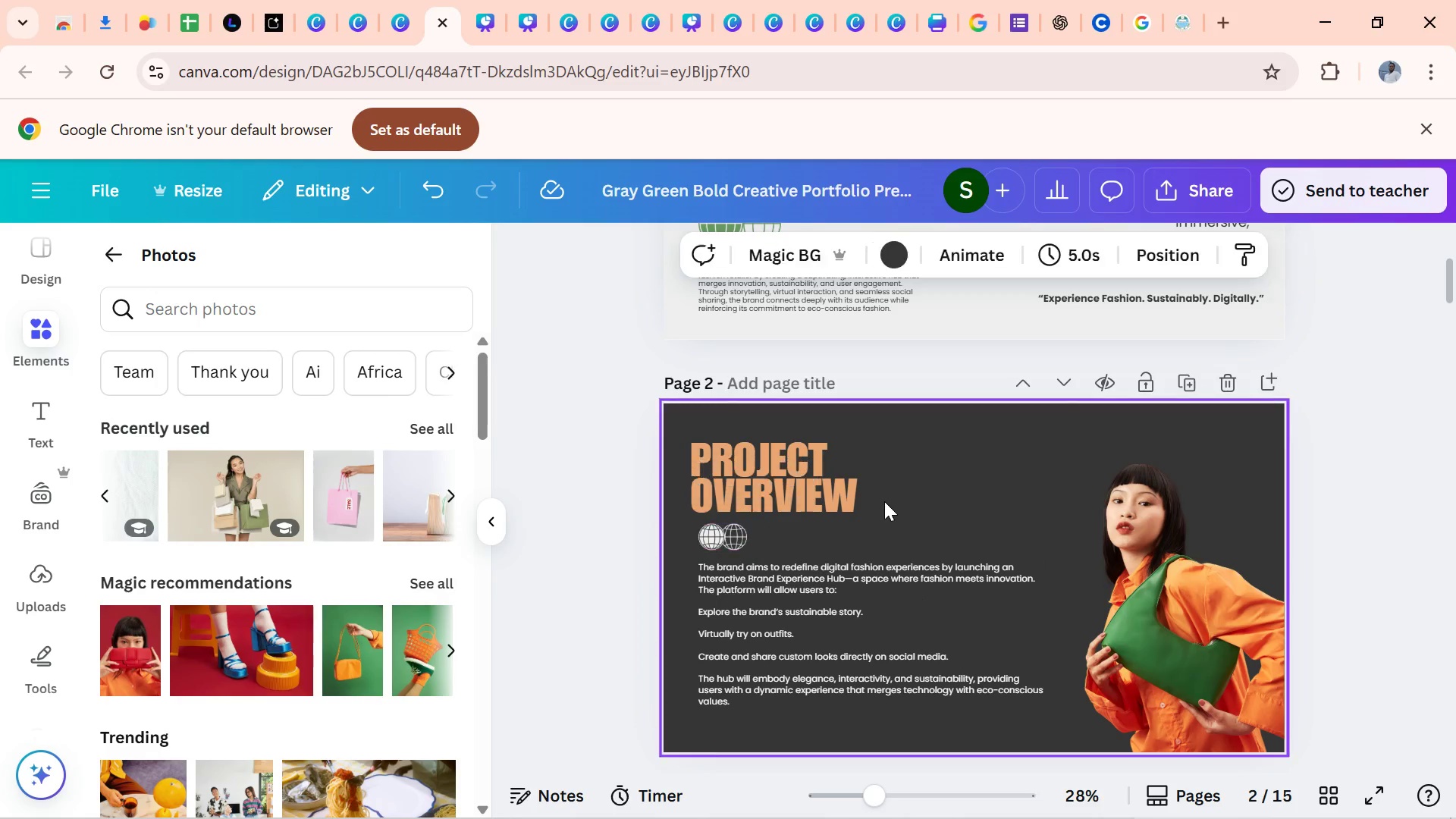 
left_click([884, 501])
 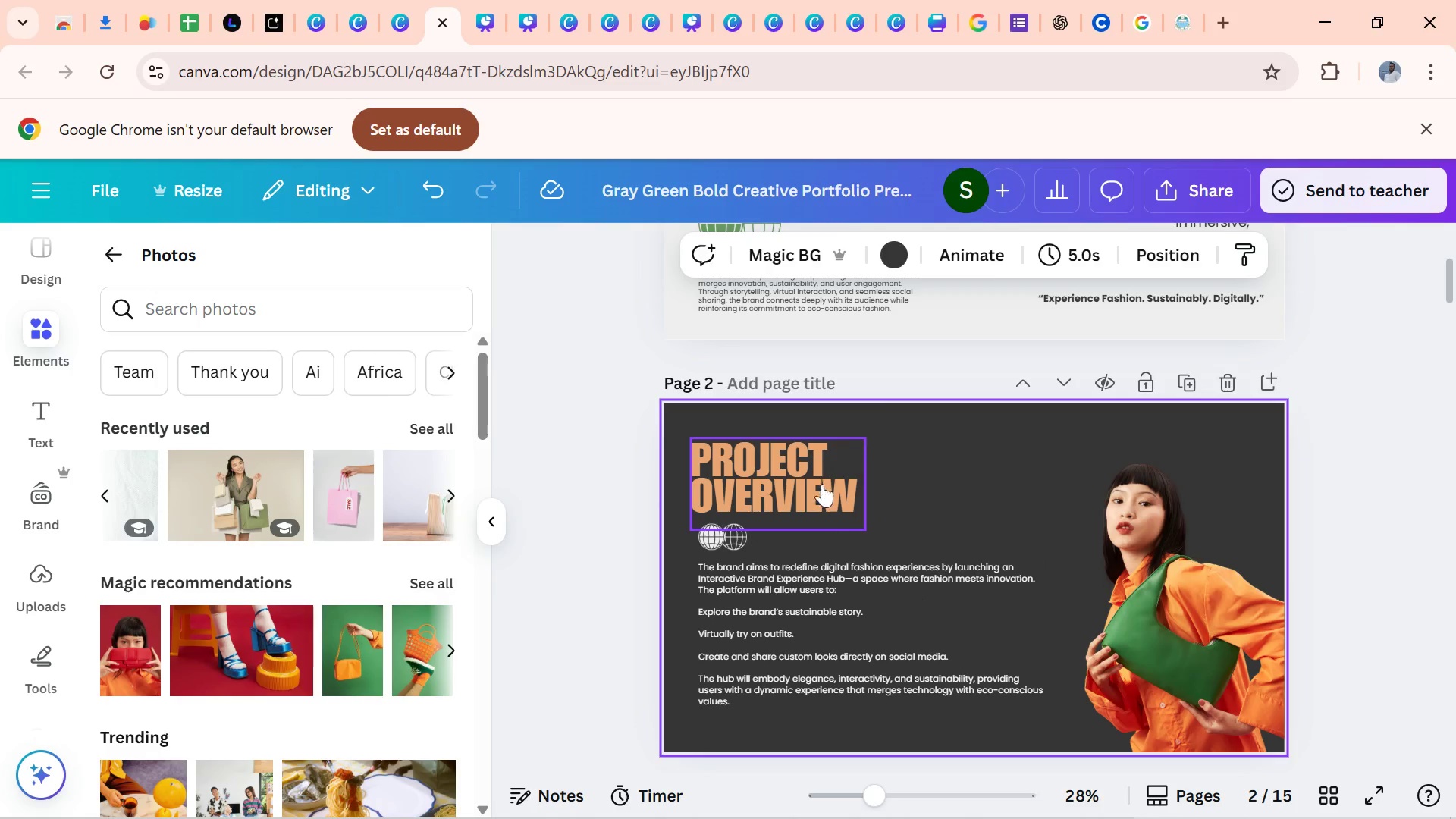 
left_click_drag(start_coordinate=[822, 484], to_coordinate=[830, 487])
 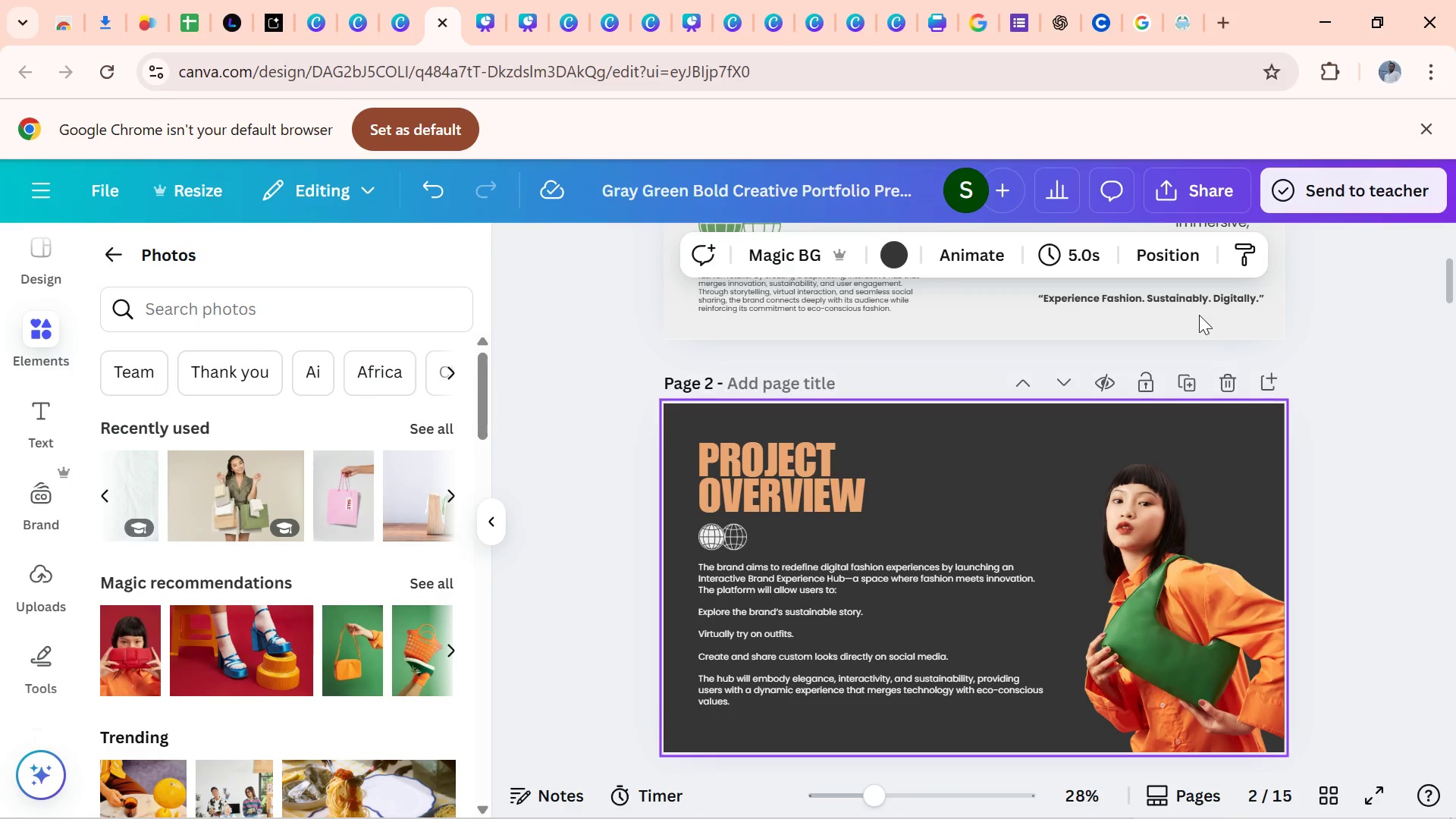 
left_click_drag(start_coordinate=[1455, 284], to_coordinate=[1455, 454])
 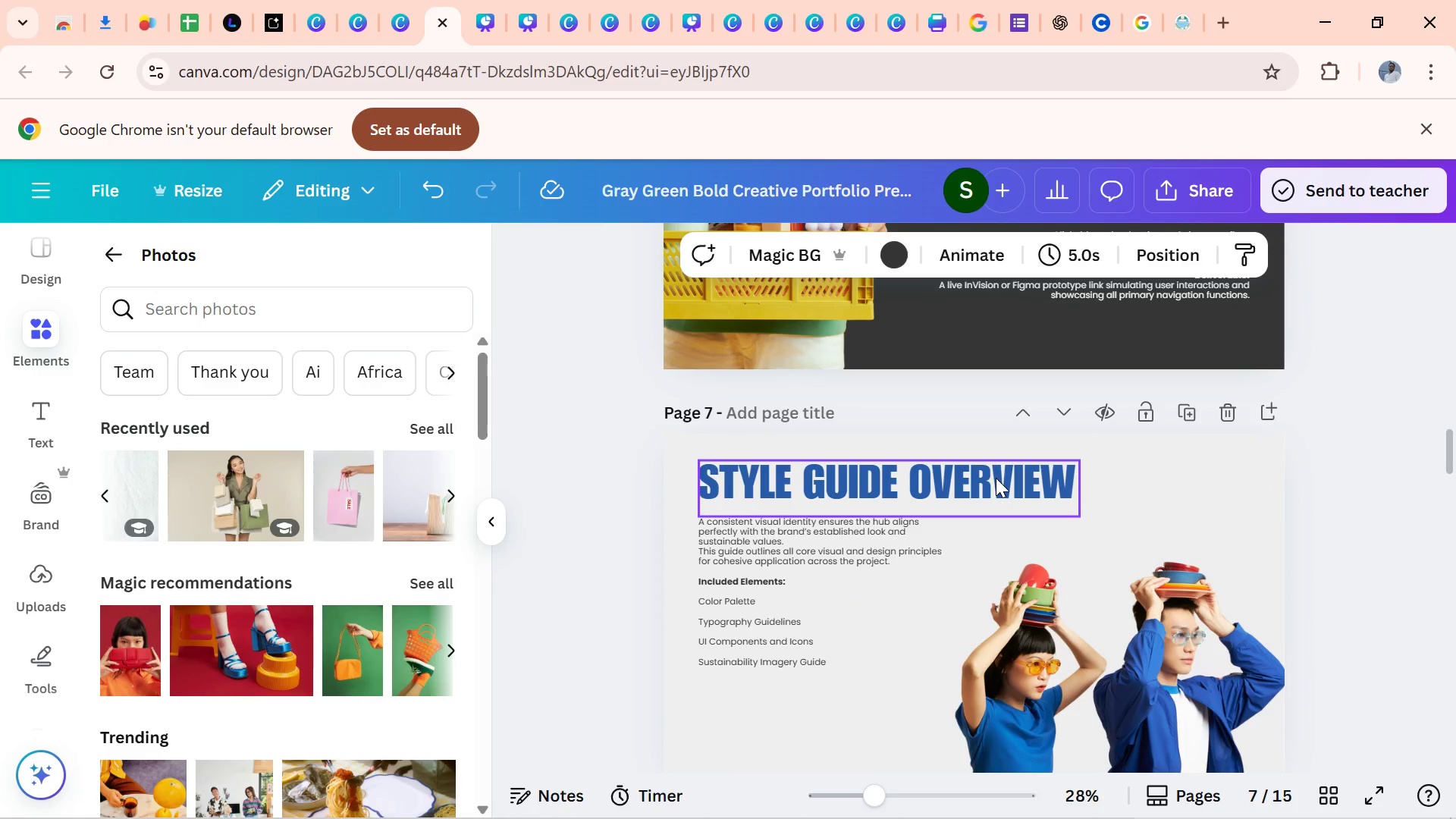 
left_click([996, 478])
 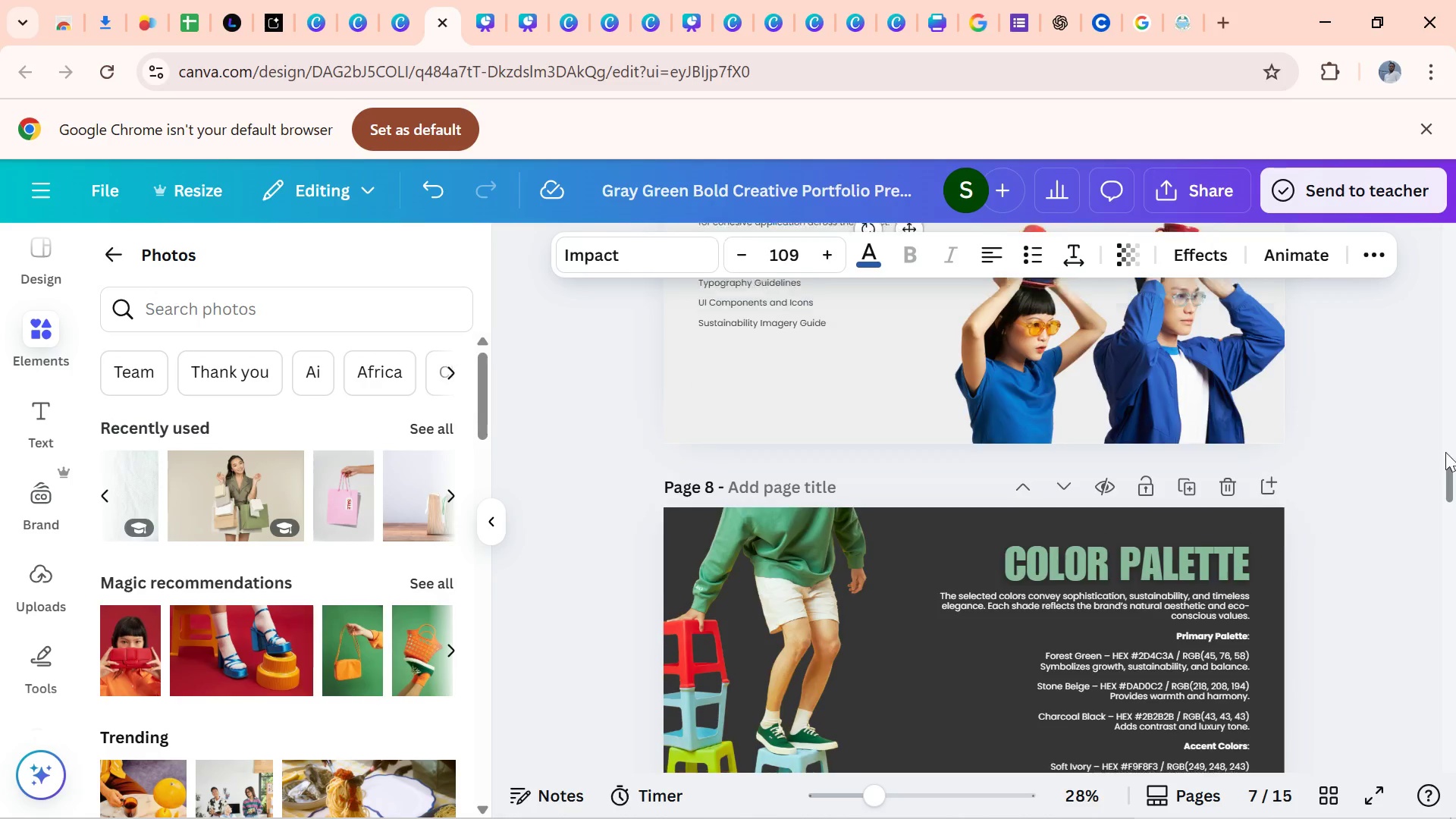 
wait(5.26)
 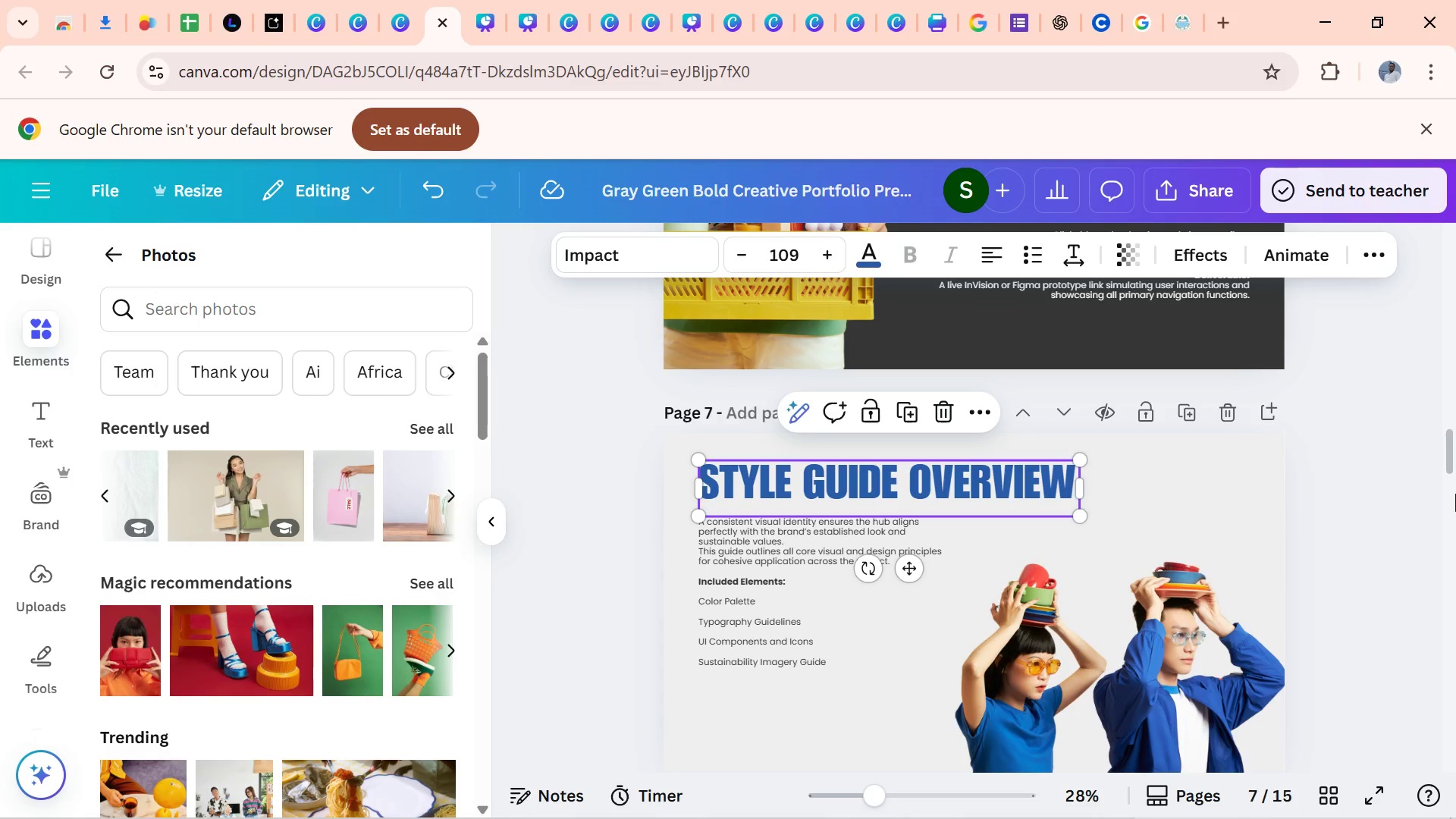 
left_click([1199, 692])
 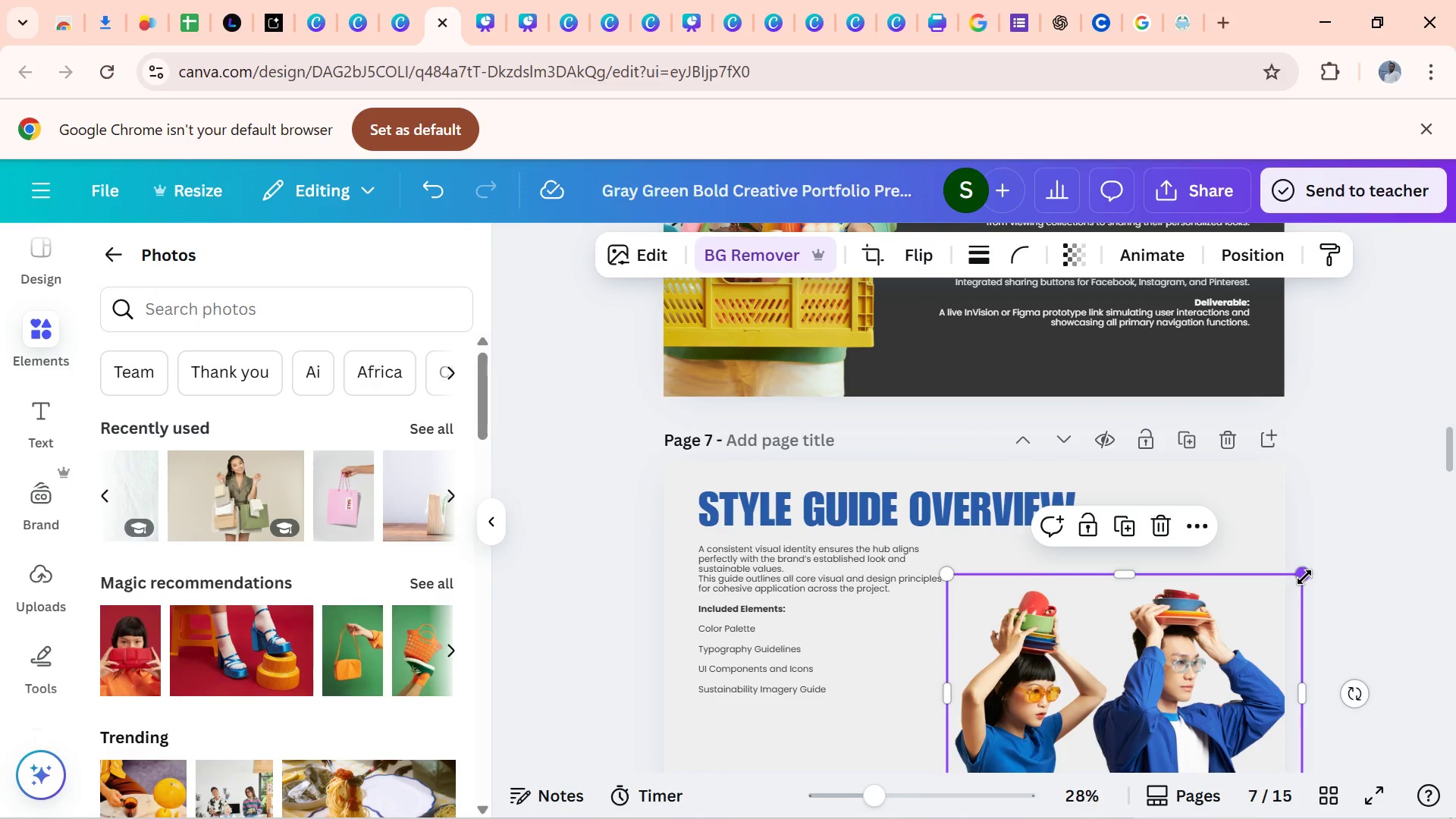 
left_click_drag(start_coordinate=[1309, 559], to_coordinate=[1345, 490])
 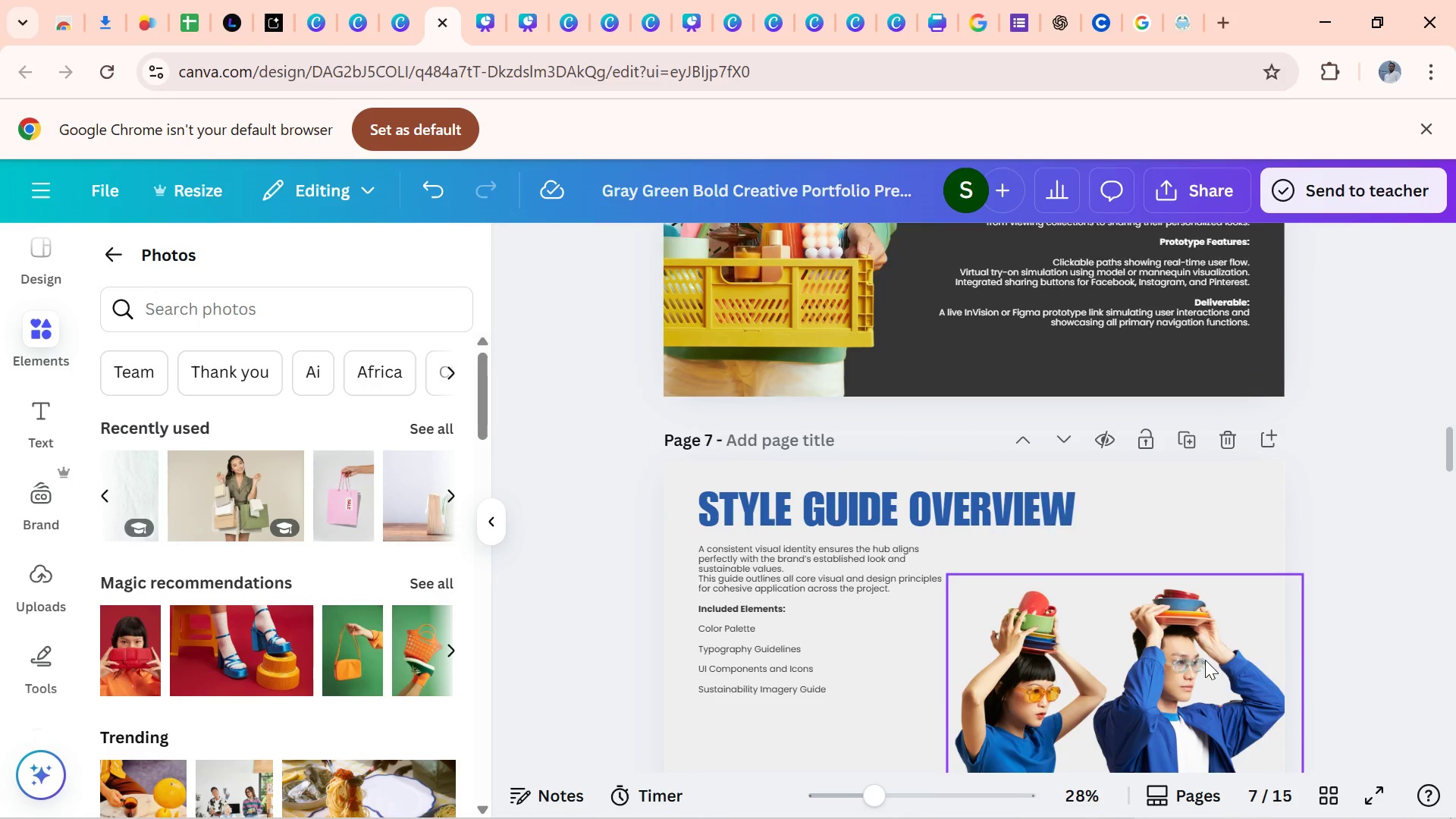 
left_click([1205, 660])
 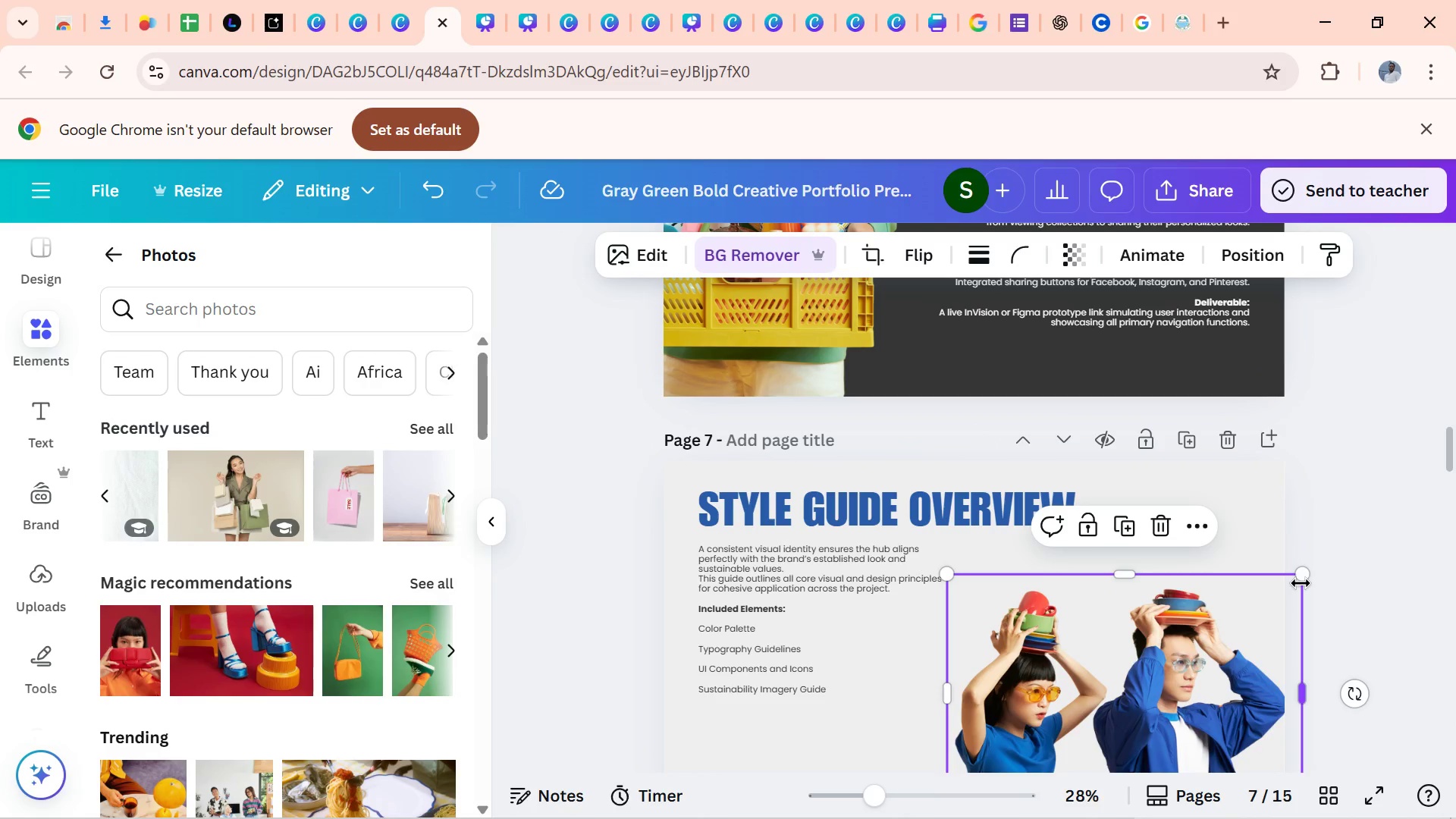 
left_click([1301, 583])
 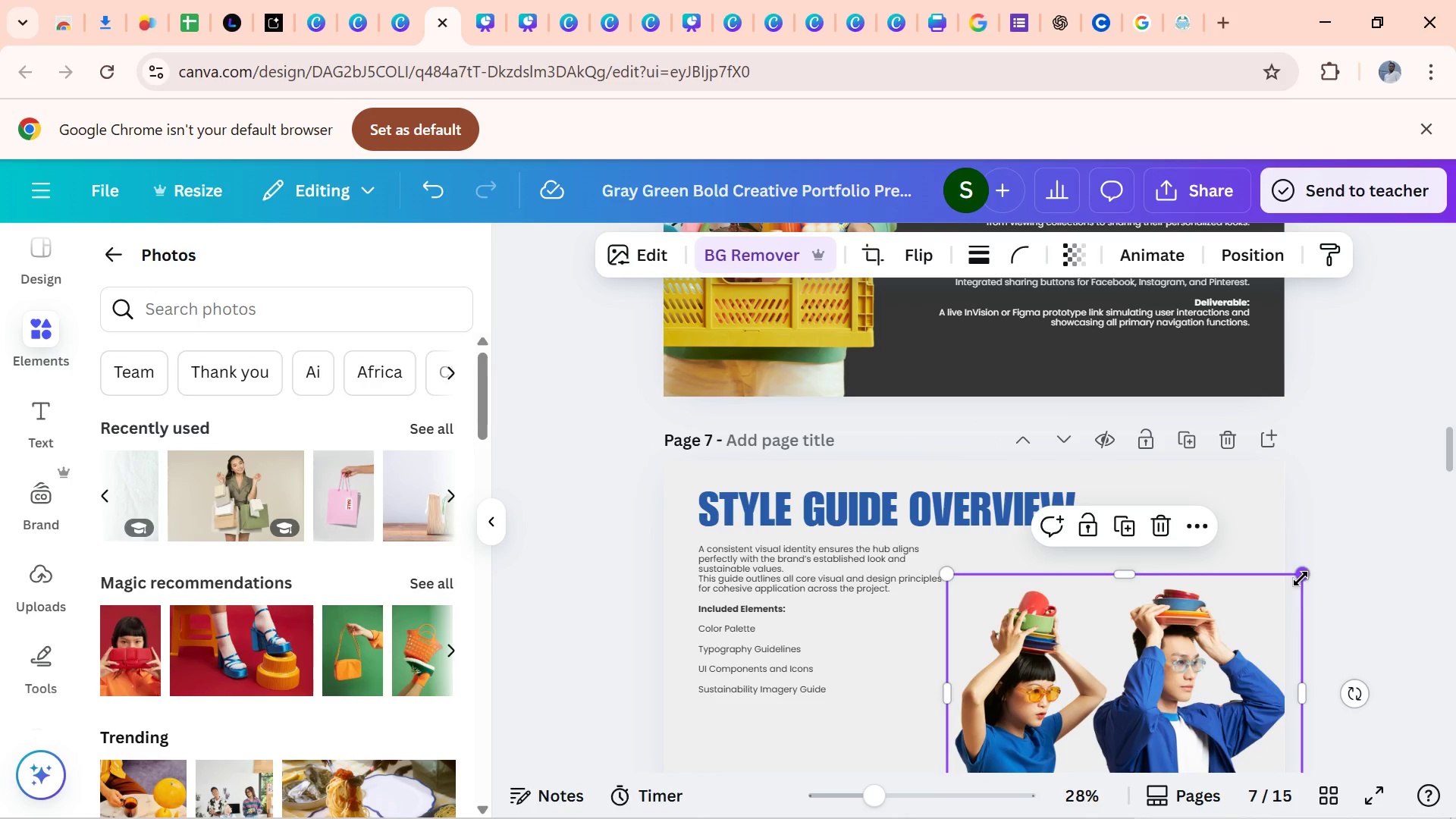 
left_click_drag(start_coordinate=[1301, 579], to_coordinate=[1360, 445])
 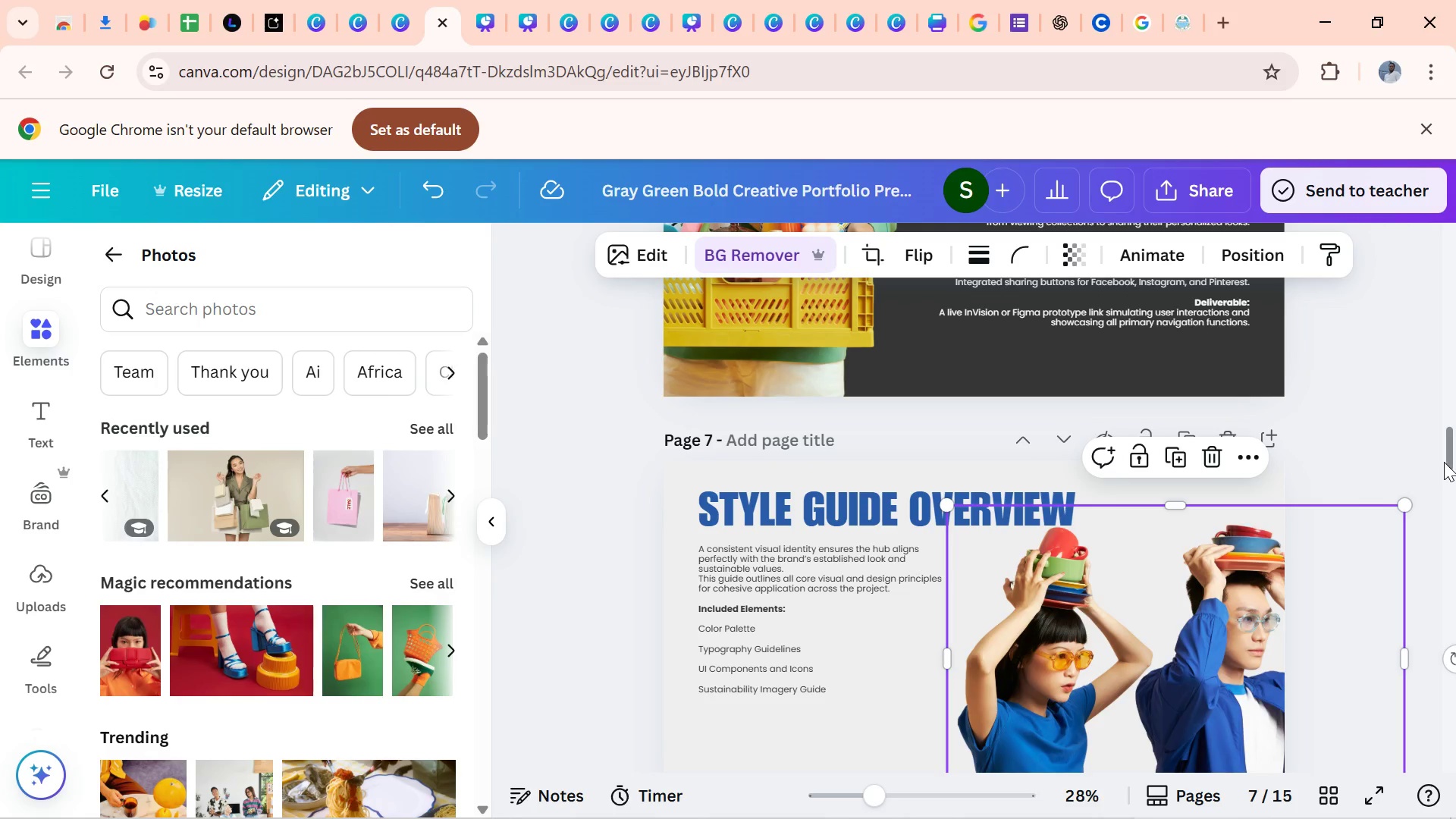 
left_click_drag(start_coordinate=[1446, 457], to_coordinate=[1451, 478])
 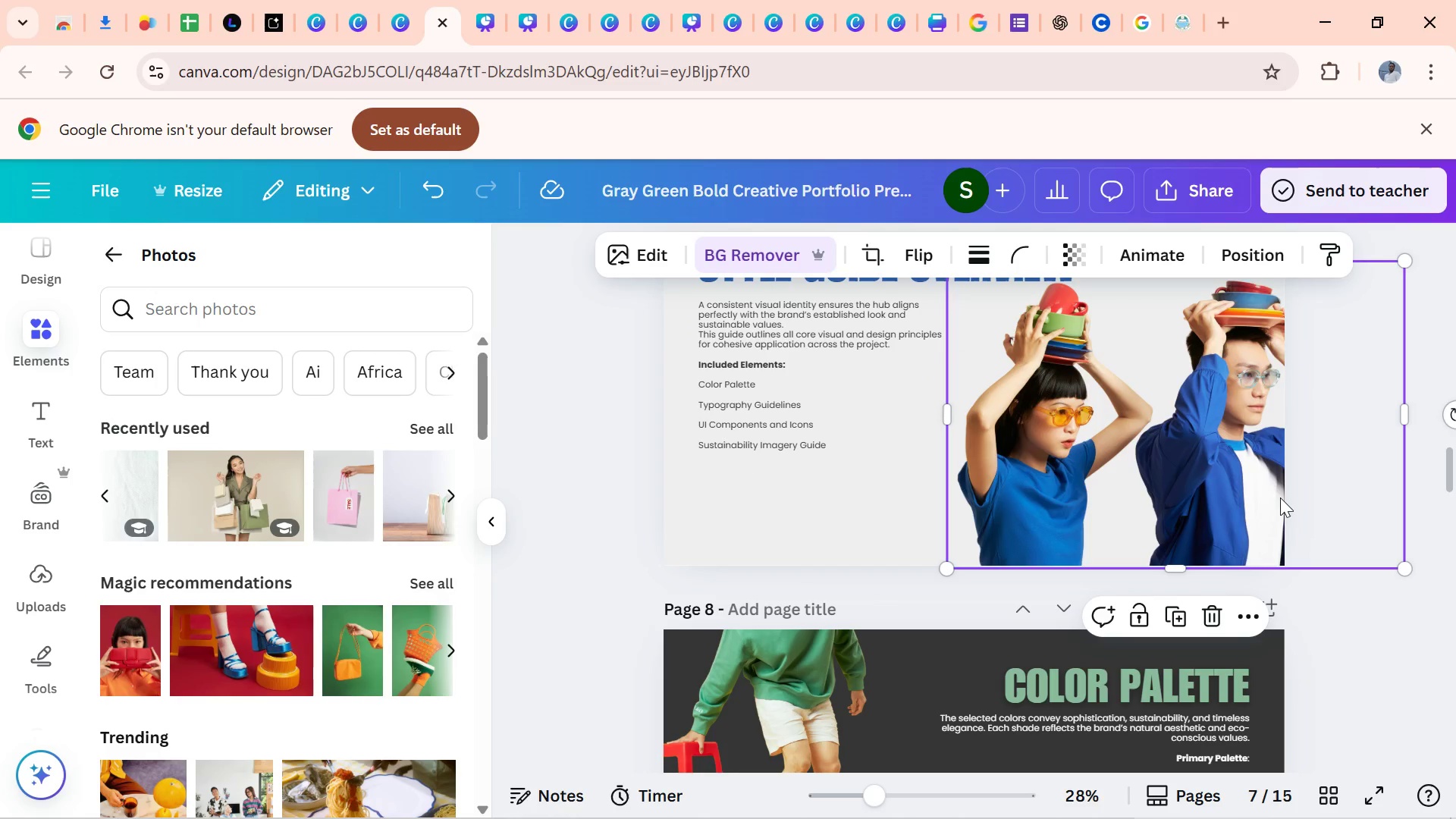 
left_click_drag(start_coordinate=[1279, 497], to_coordinate=[1222, 496])
 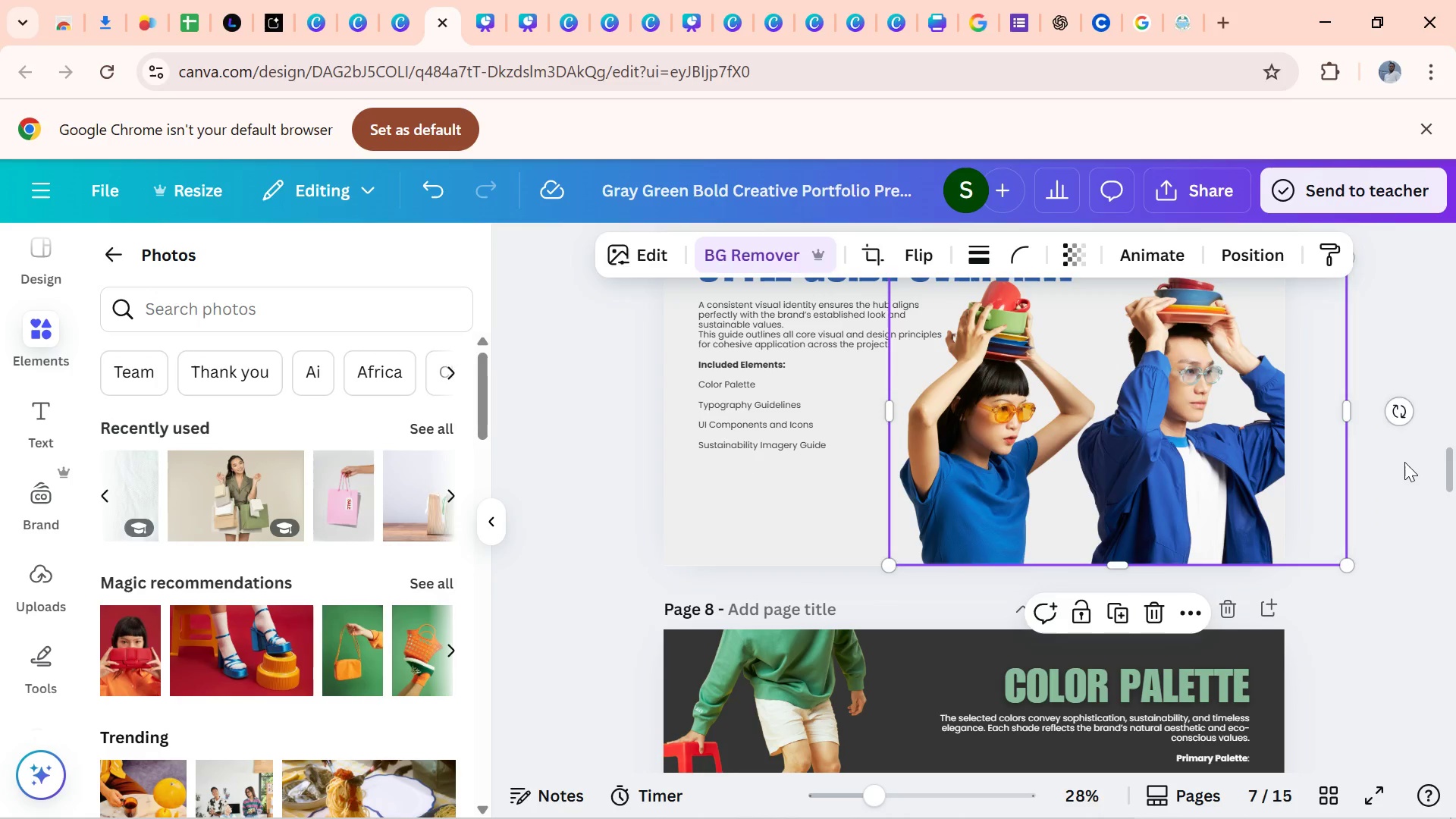 
left_click([1404, 462])
 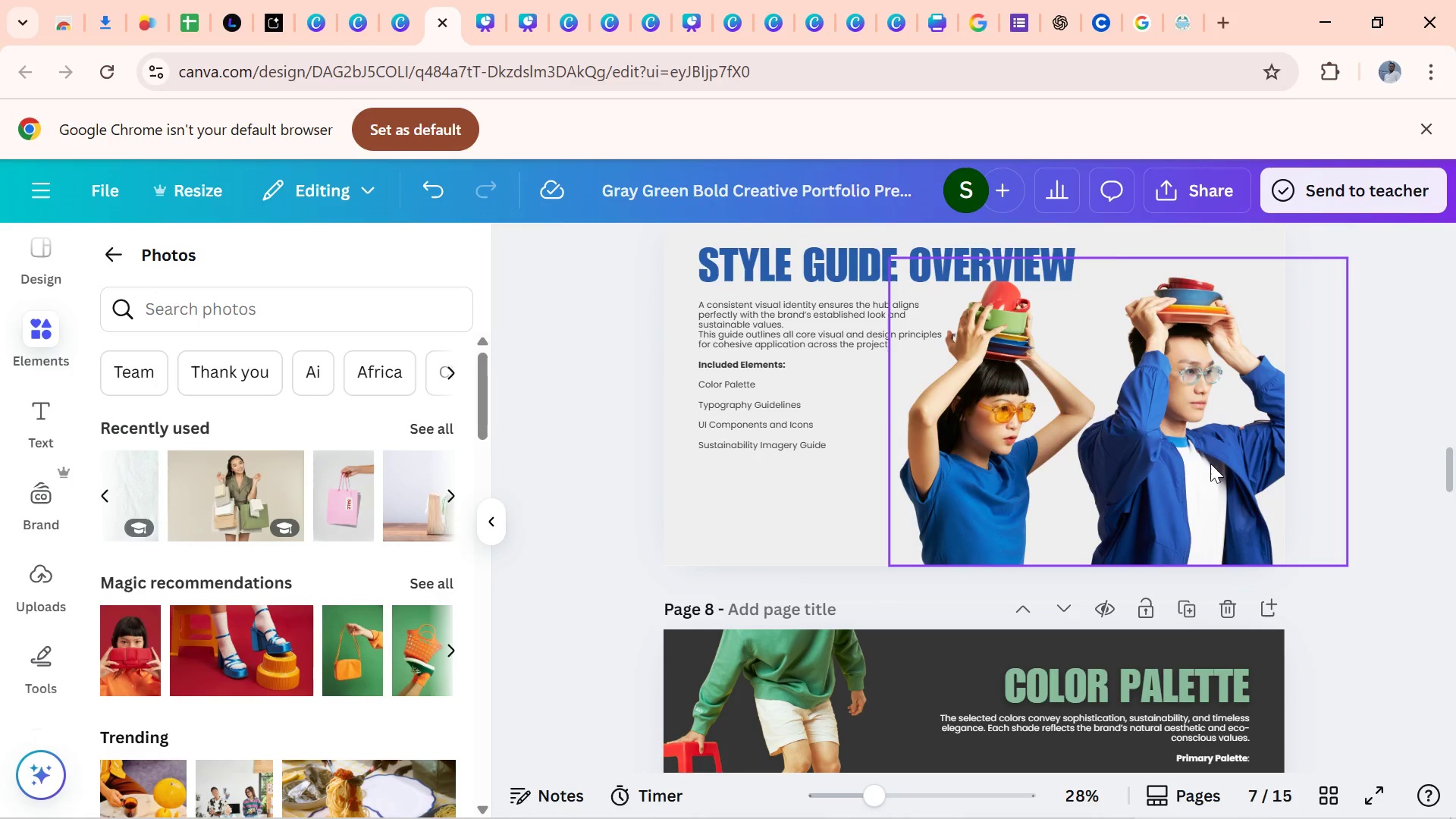 
left_click([1194, 460])
 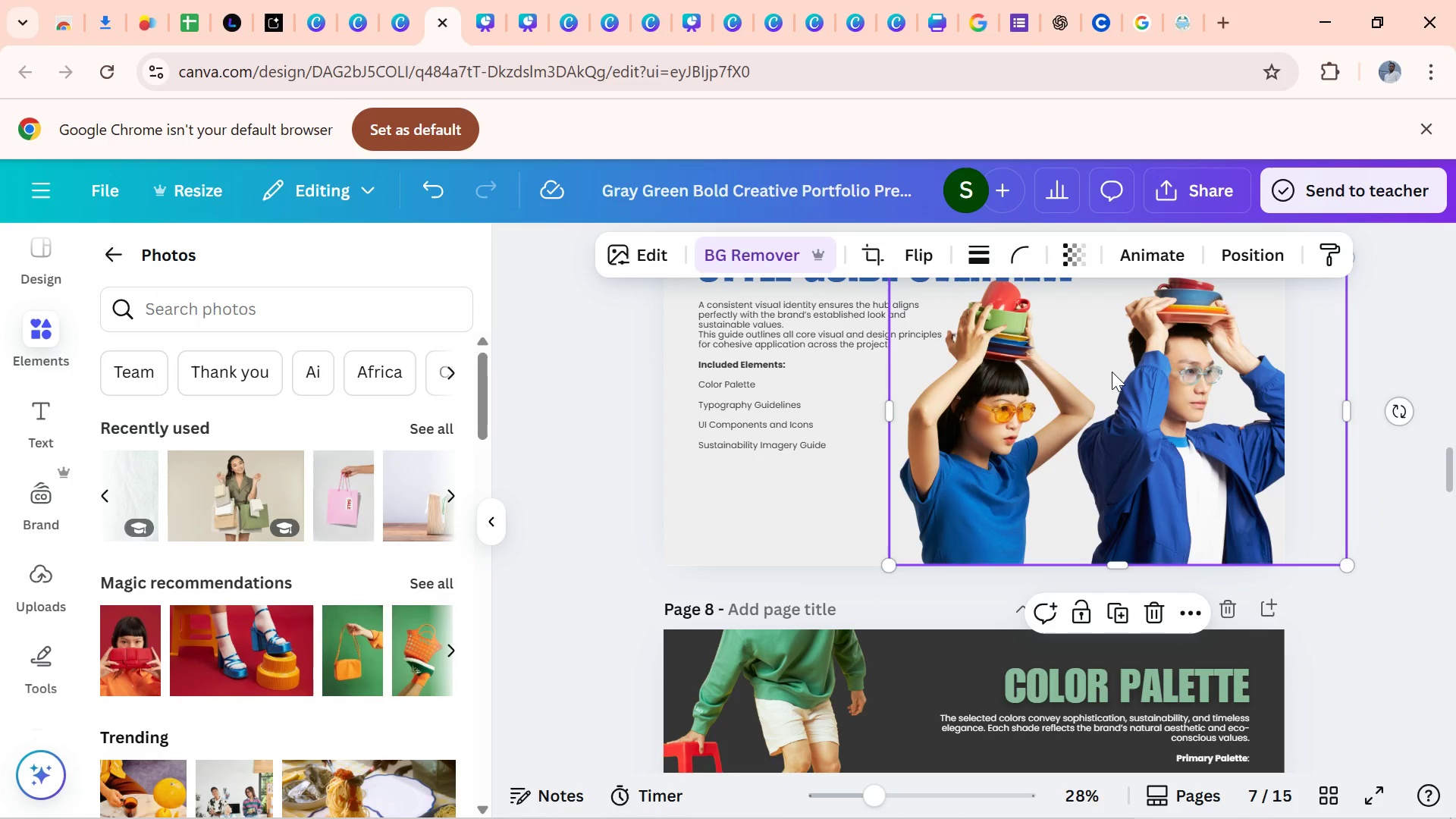 
left_click_drag(start_coordinate=[1112, 372], to_coordinate=[1126, 376])
 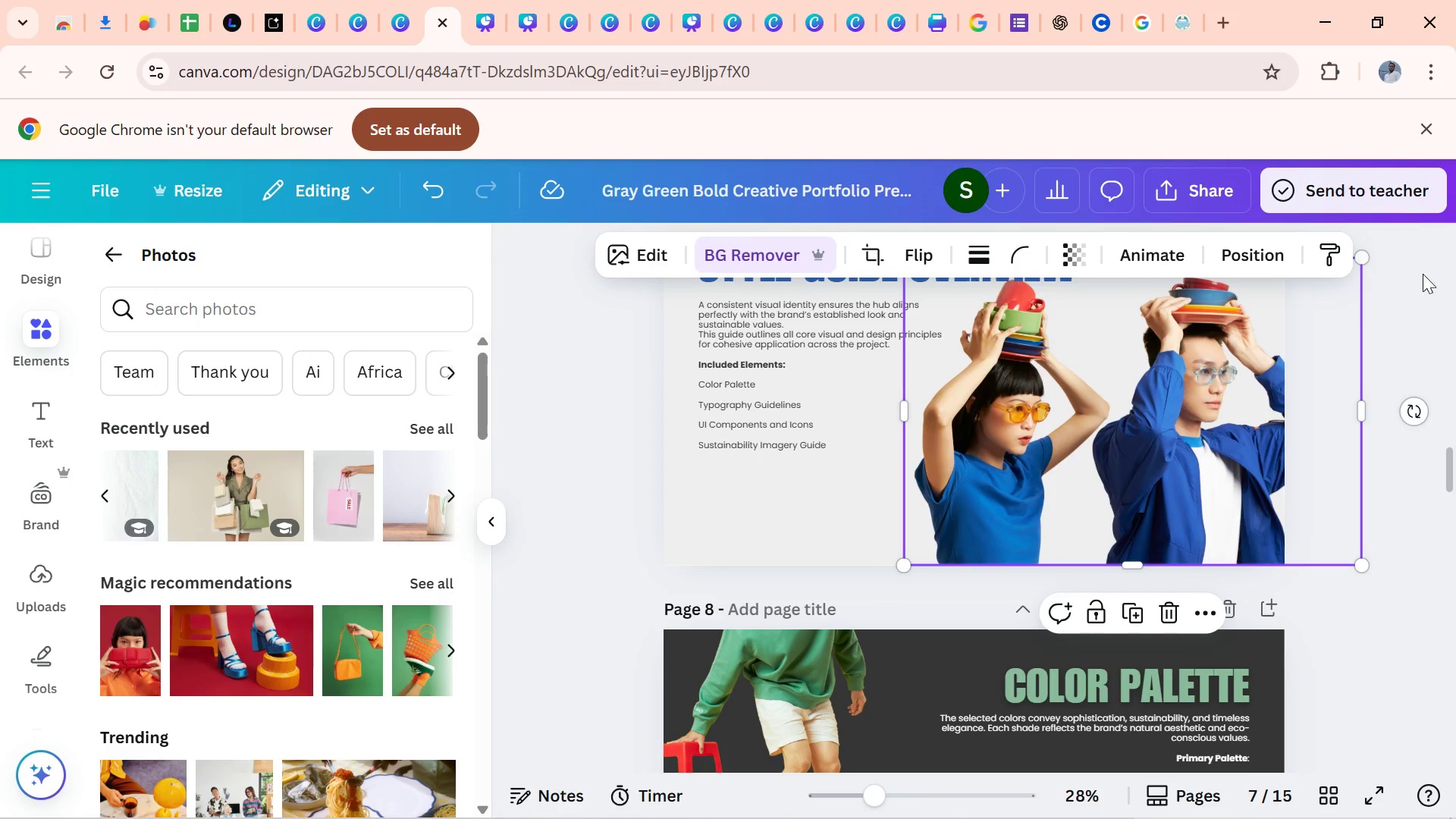 
left_click_drag(start_coordinate=[1429, 274], to_coordinate=[1425, 344])
 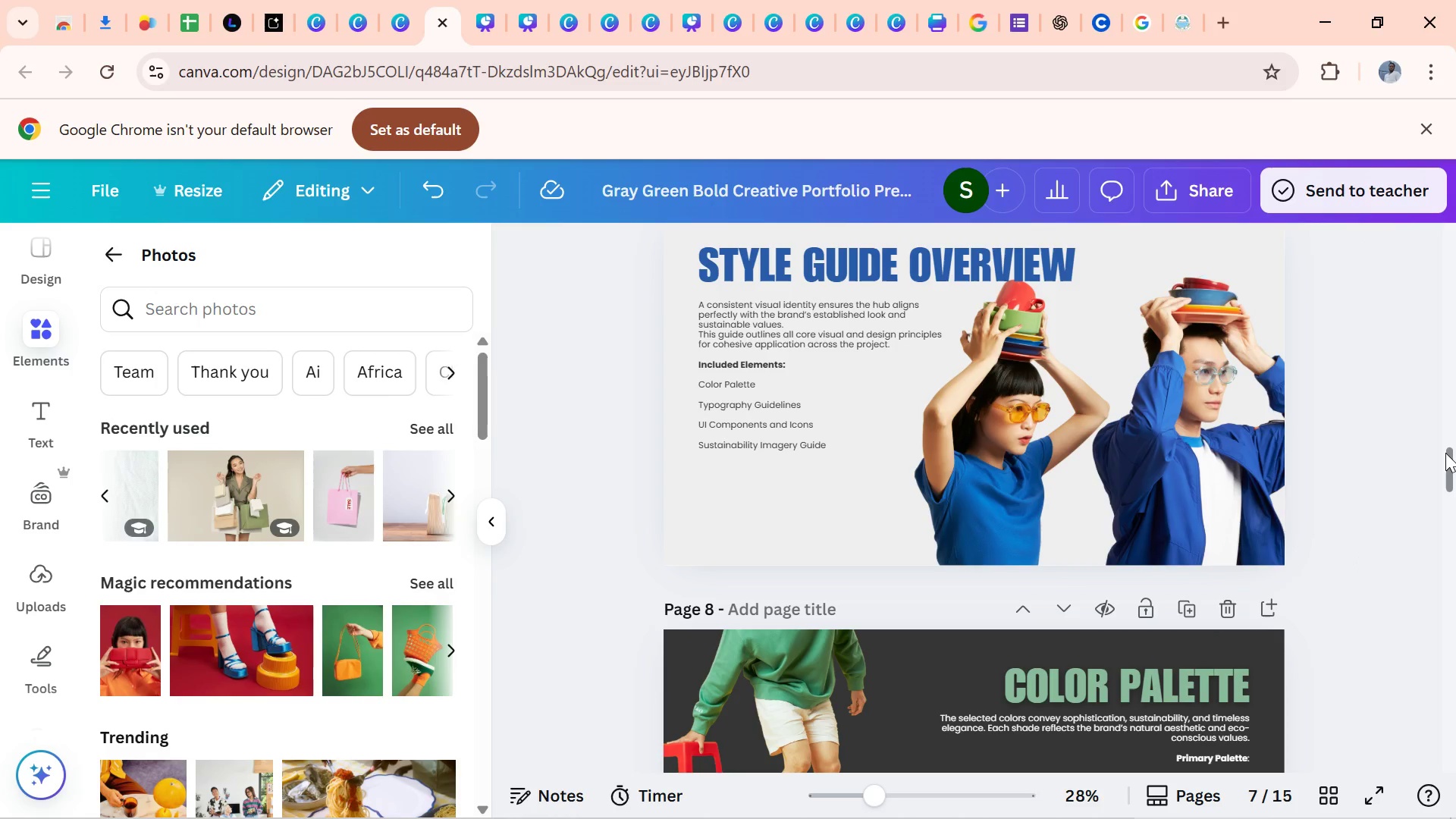 
left_click_drag(start_coordinate=[1445, 453], to_coordinate=[1444, 438])
 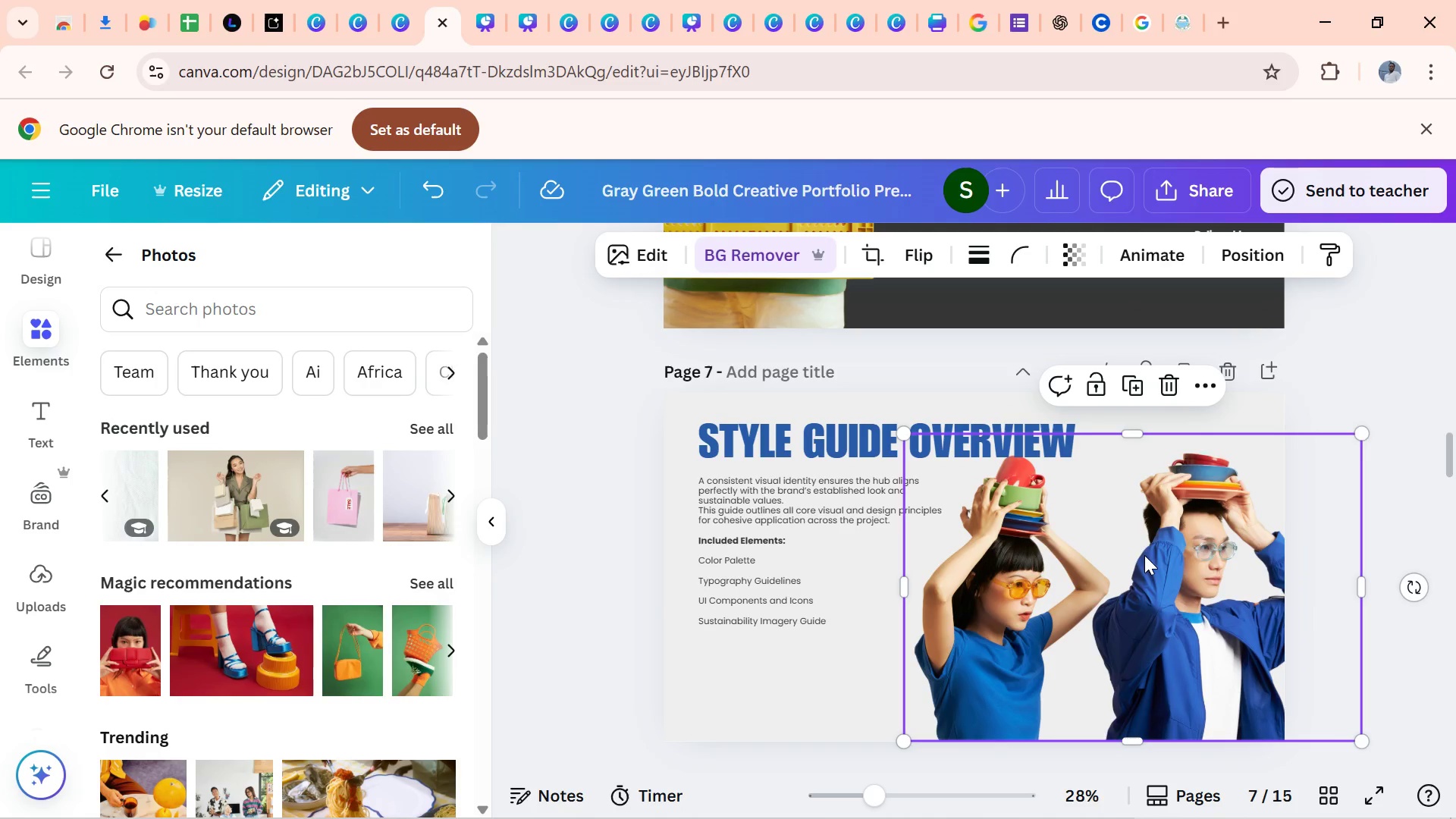 
left_click([1144, 555])
 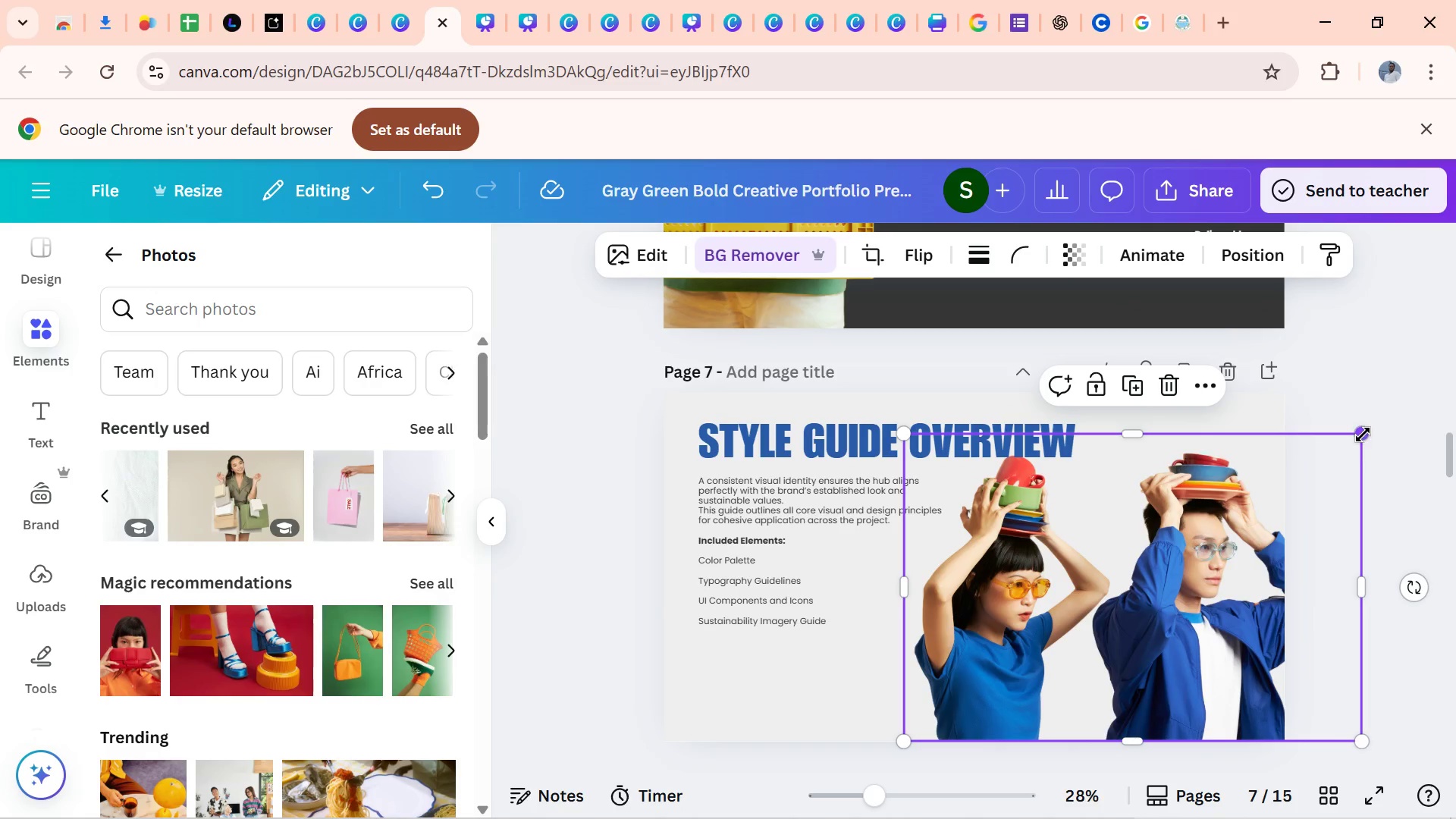 
left_click_drag(start_coordinate=[1363, 435], to_coordinate=[1371, 406])
 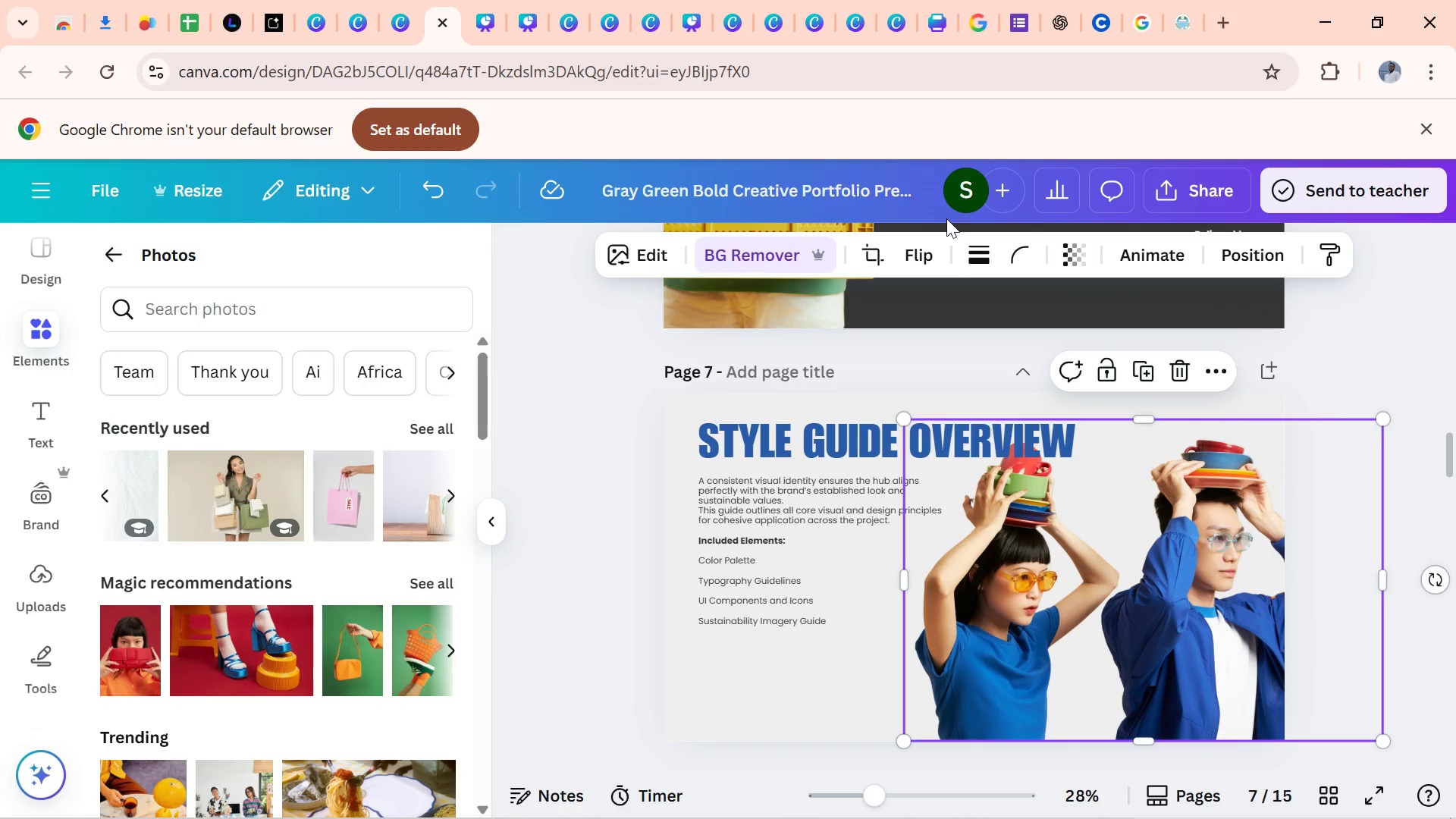 
left_click_drag(start_coordinate=[984, 548], to_coordinate=[983, 542])
 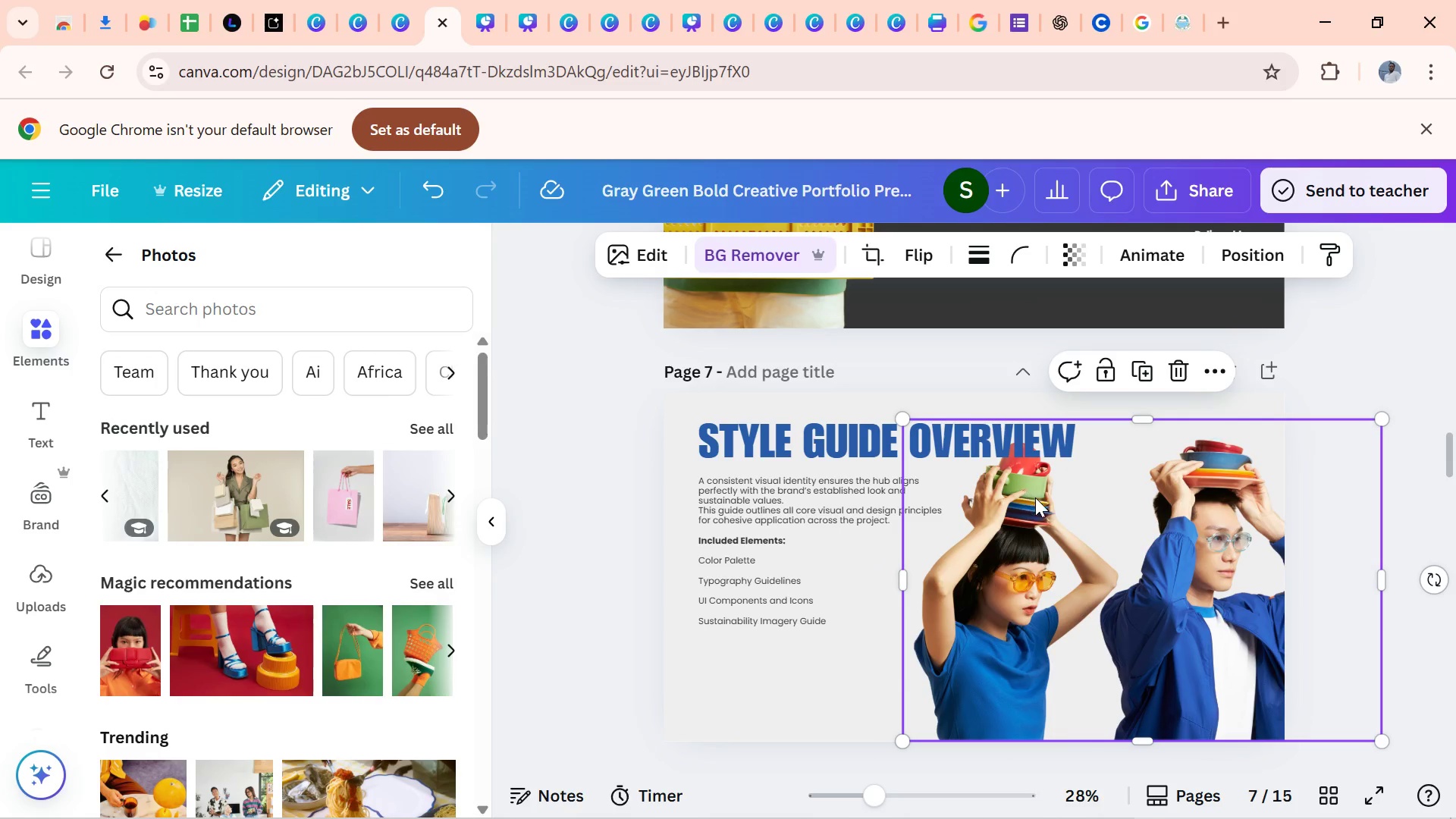 
left_click([1037, 499])
 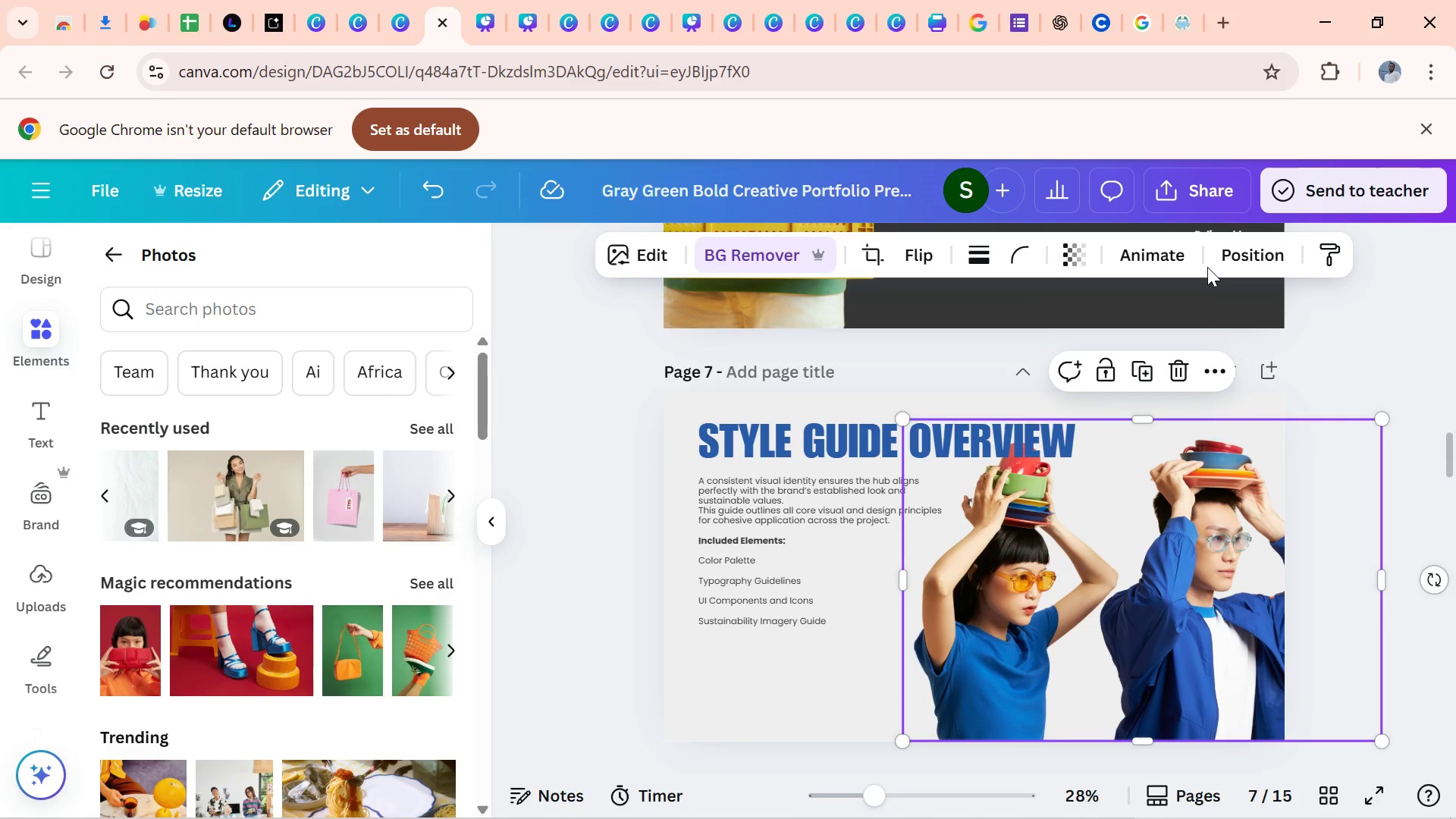 
left_click([1207, 267])
 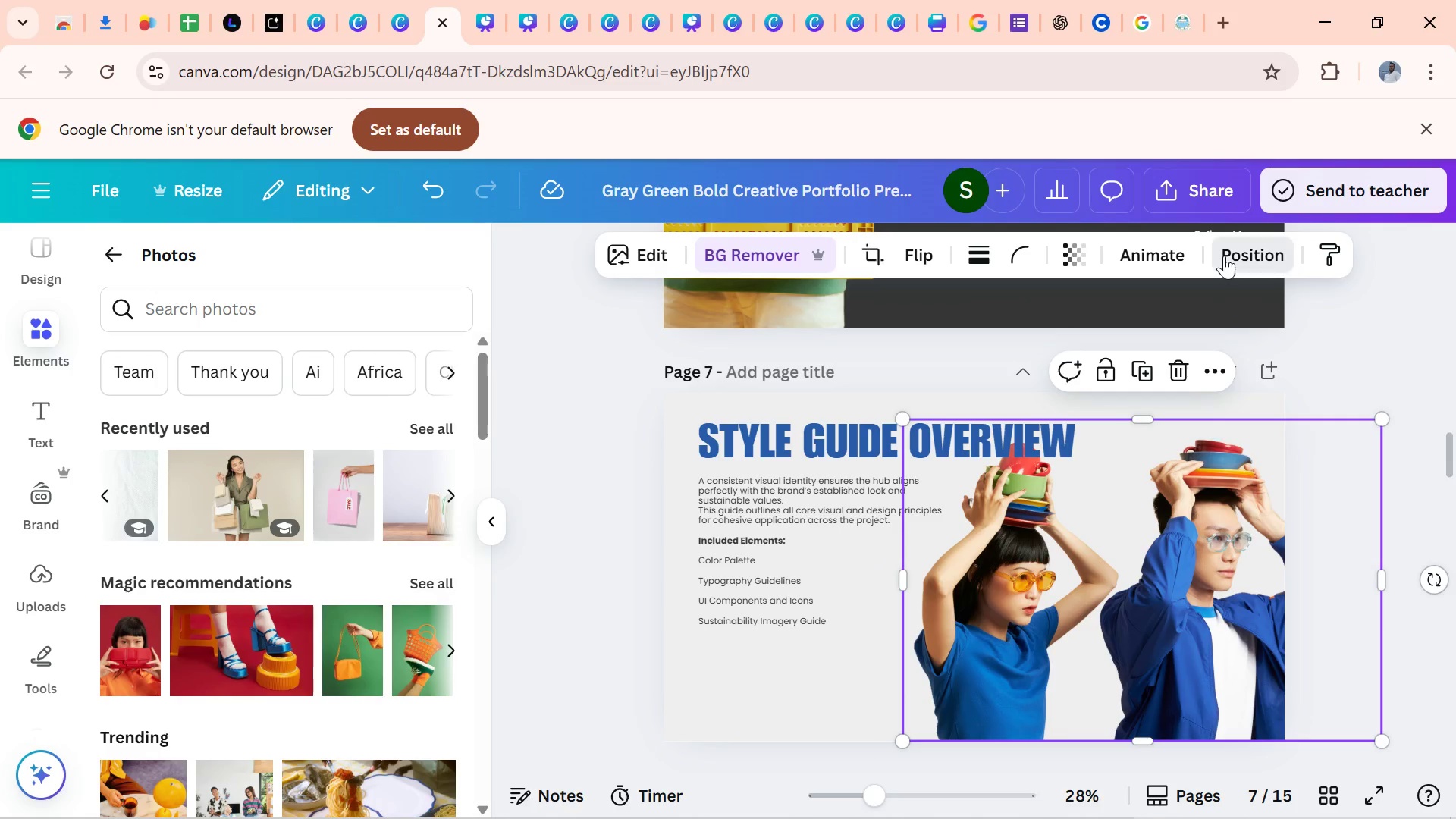 
left_click([1224, 256])
 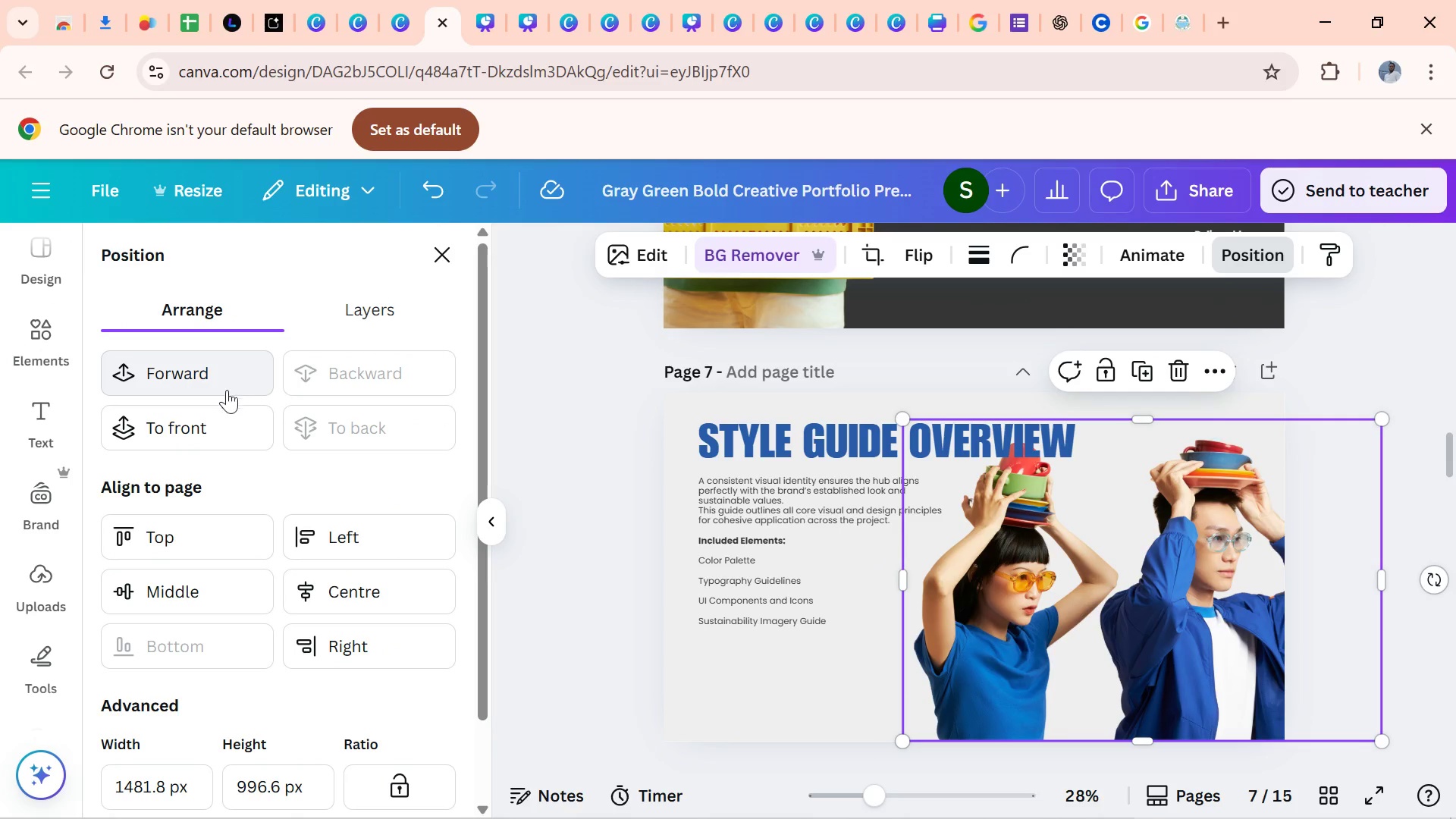 
left_click([224, 413])
 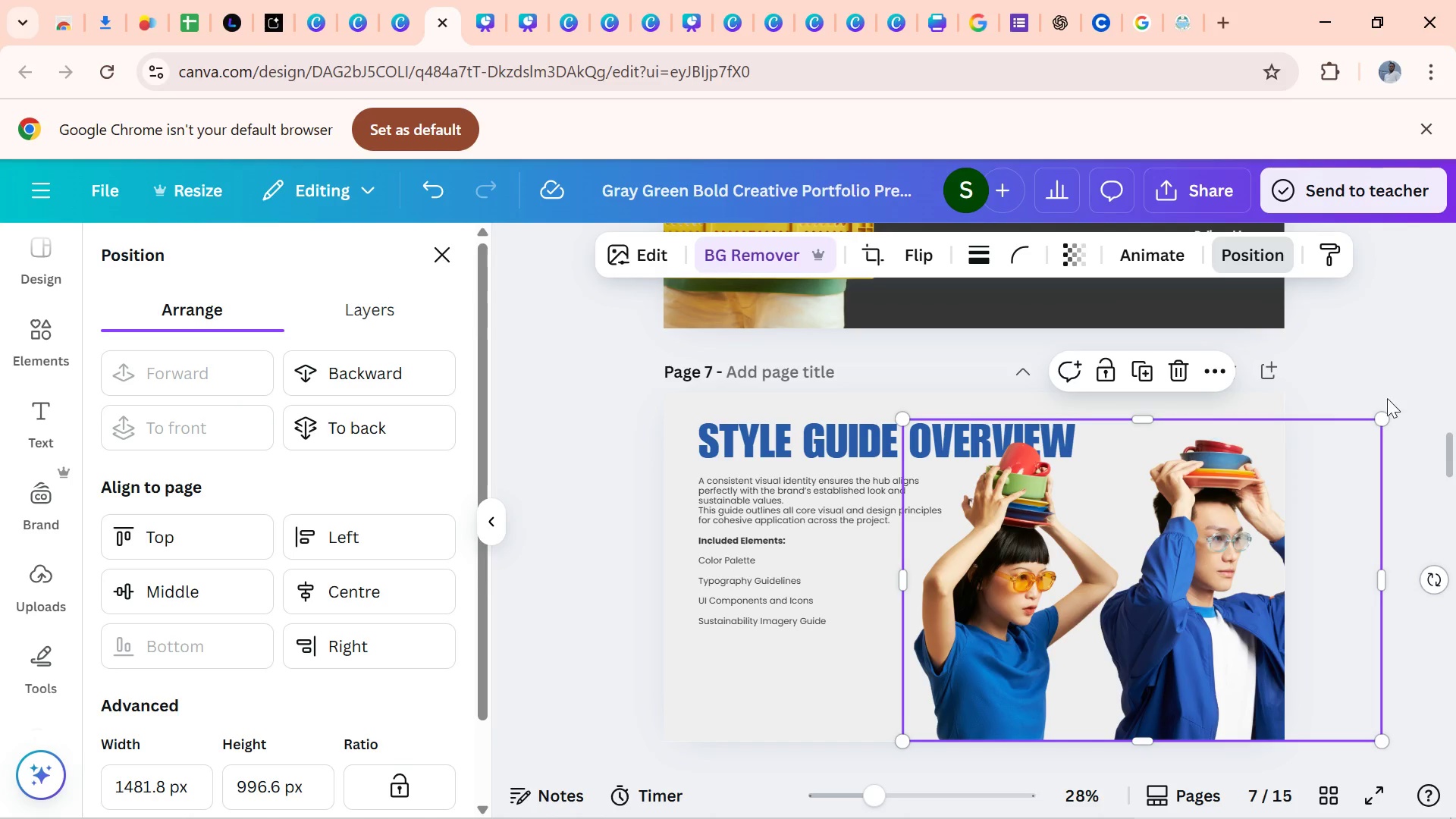 
left_click([1423, 388])
 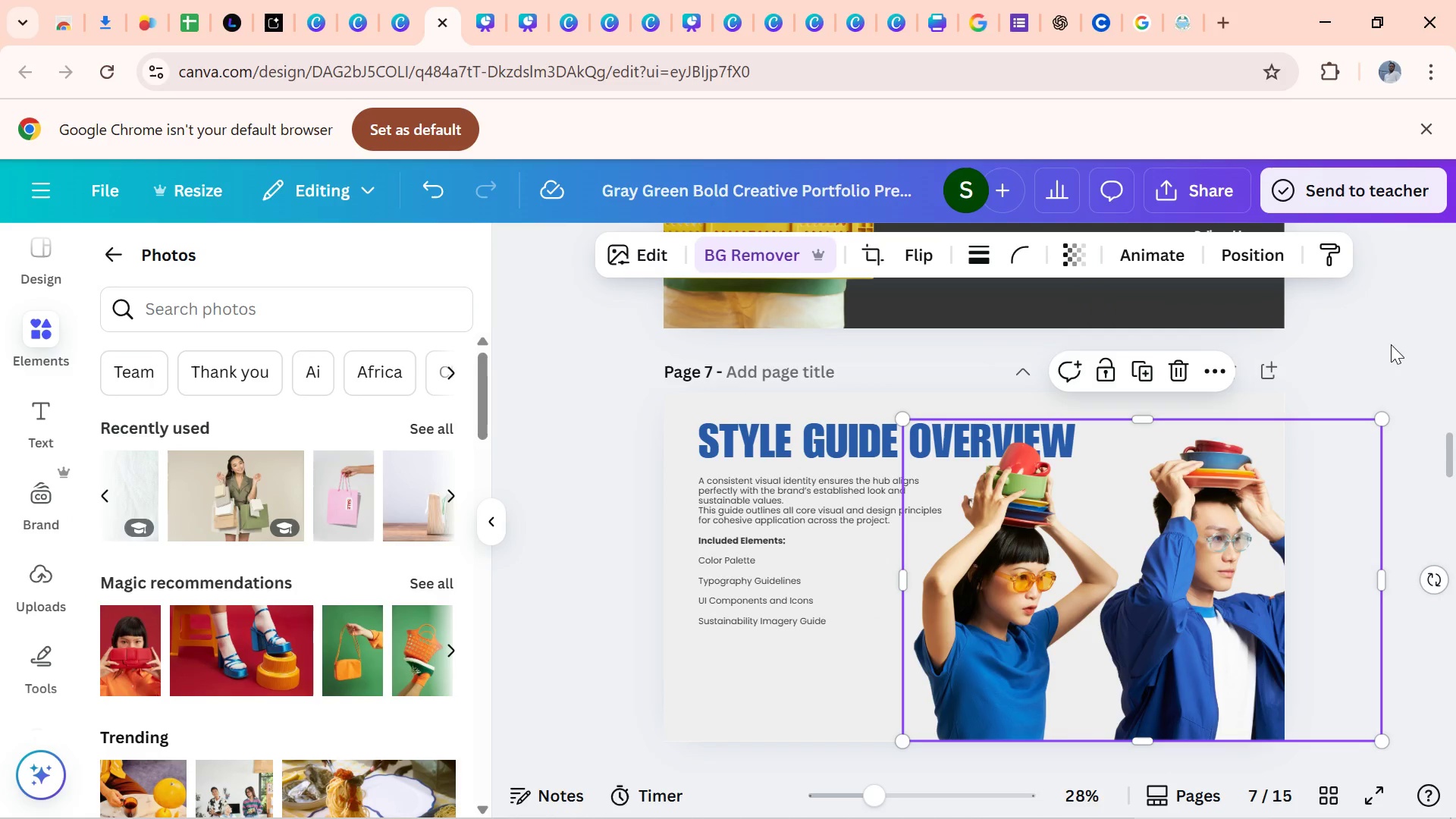 
left_click([1387, 345])
 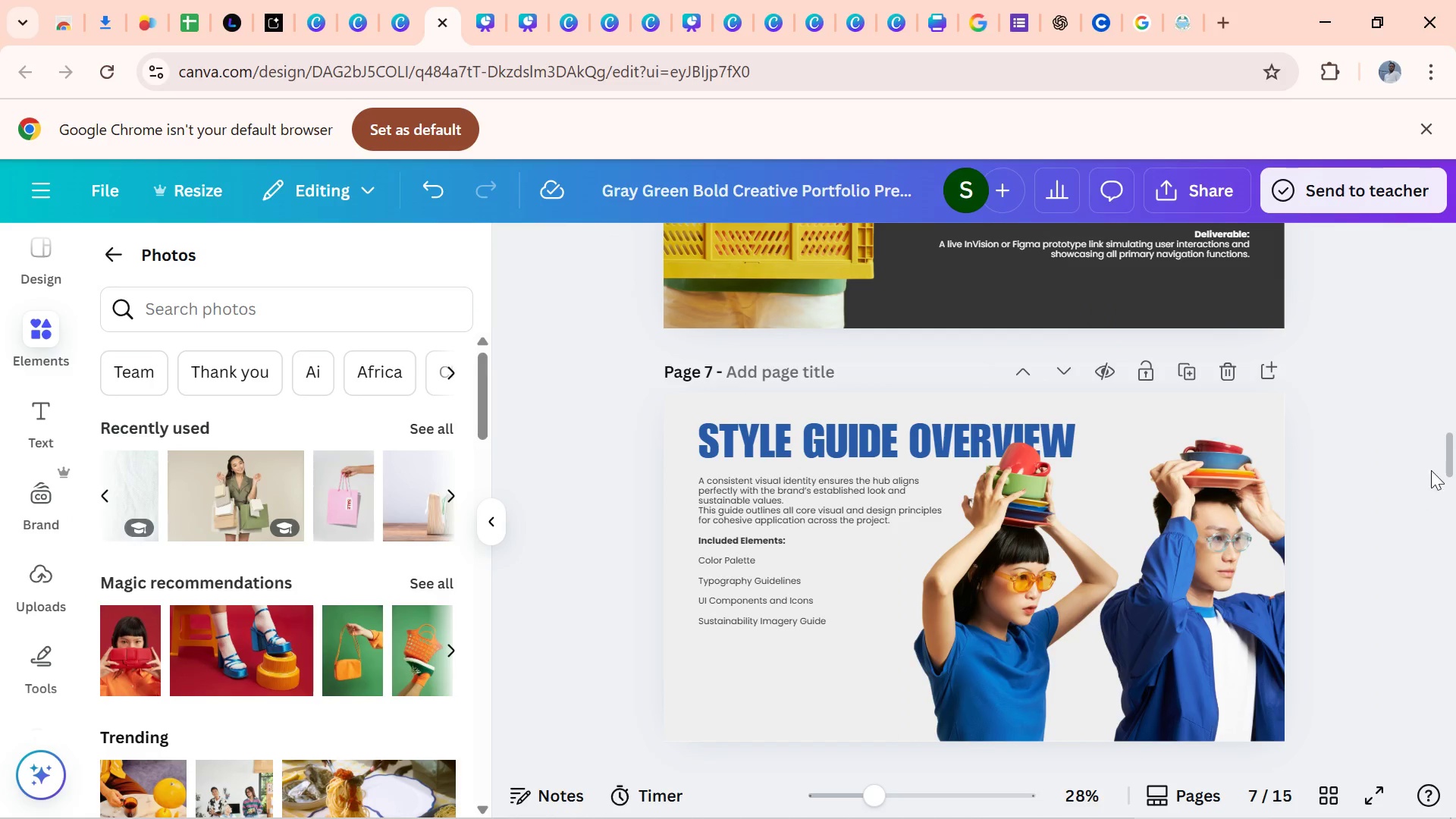 
left_click_drag(start_coordinate=[1451, 456], to_coordinate=[1449, 496])
 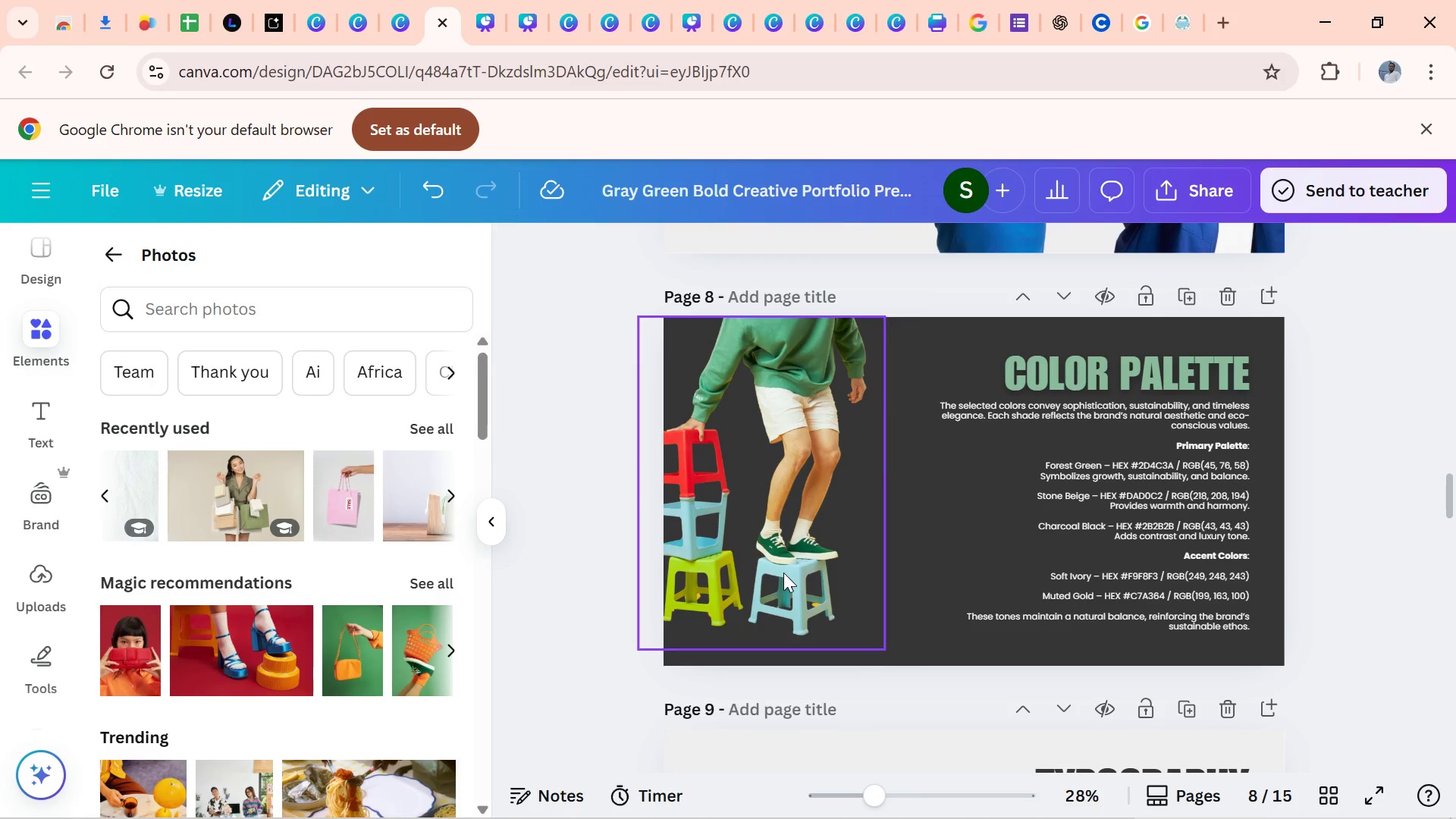 
left_click([783, 573])
 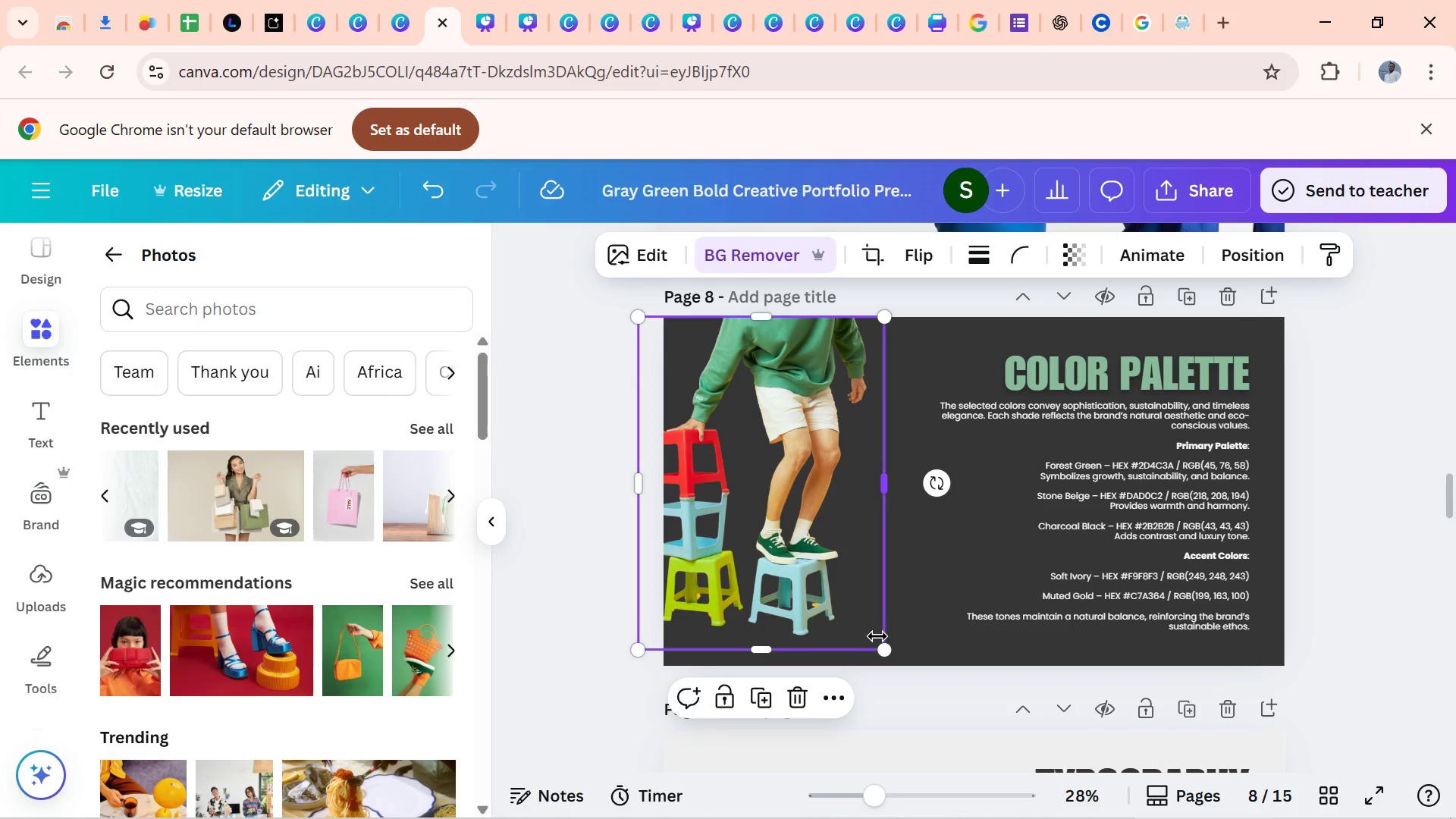 
left_click([877, 636])
 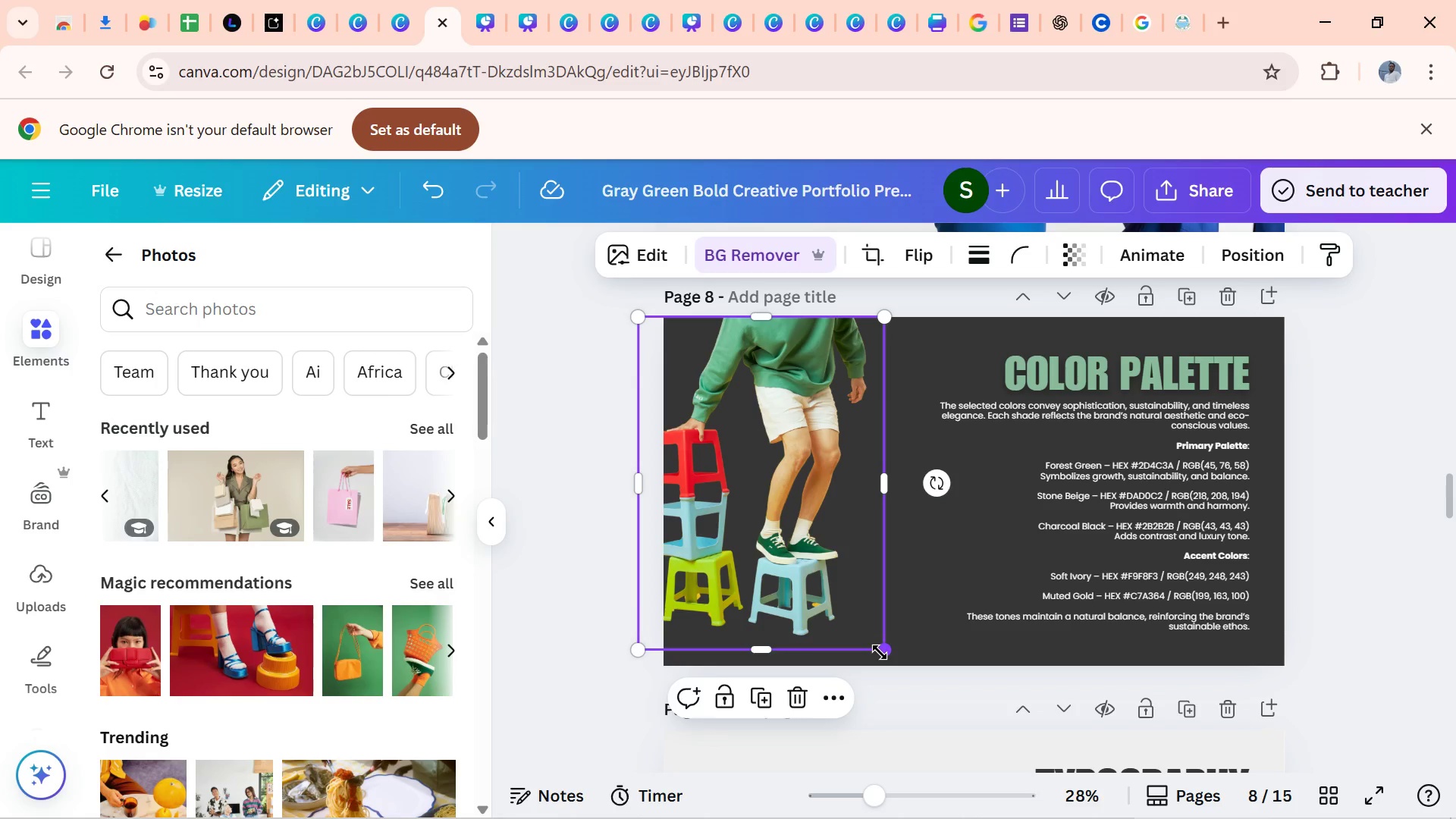 
left_click_drag(start_coordinate=[880, 652], to_coordinate=[961, 757])
 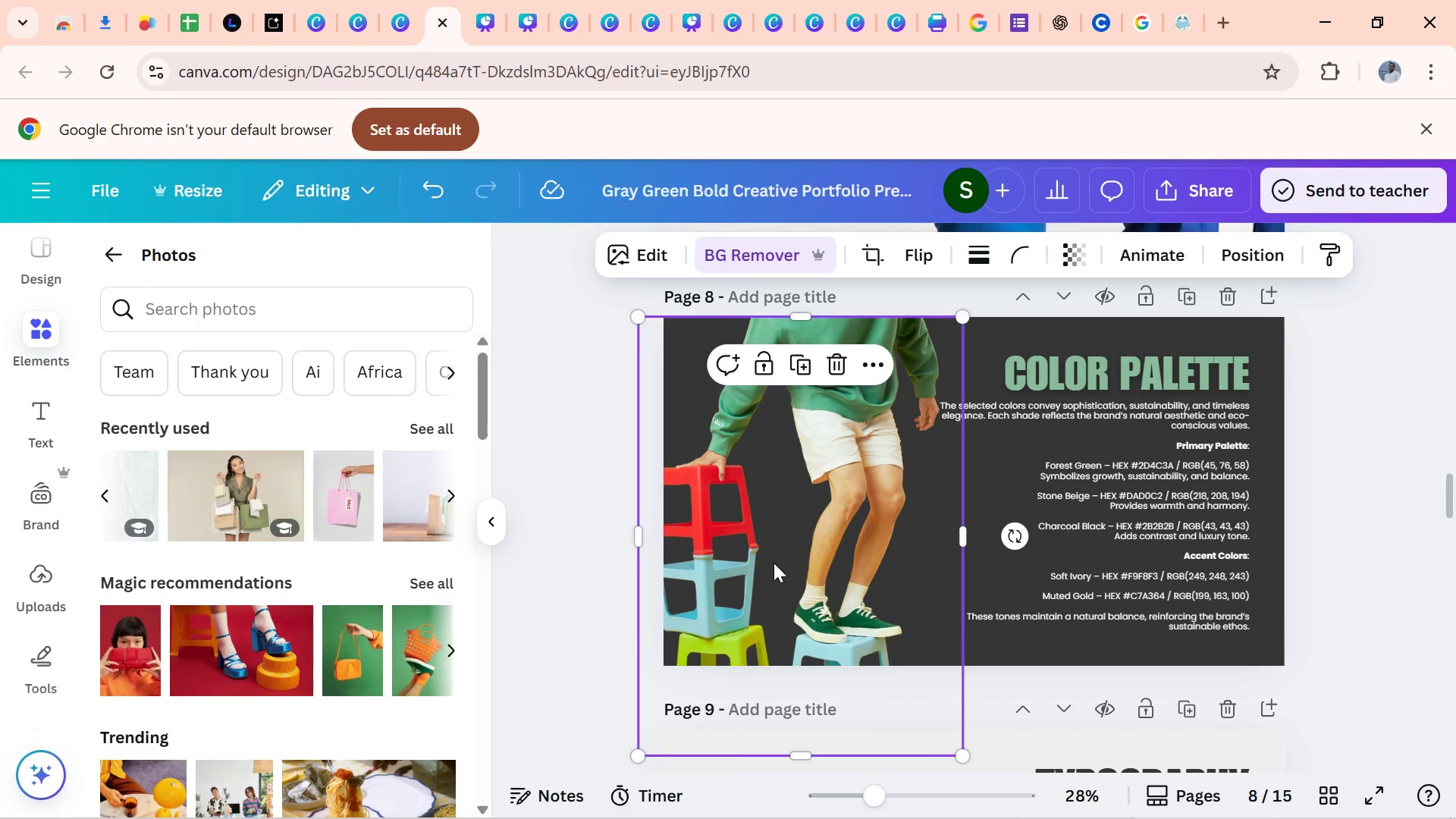 
left_click_drag(start_coordinate=[774, 563], to_coordinate=[765, 475])
 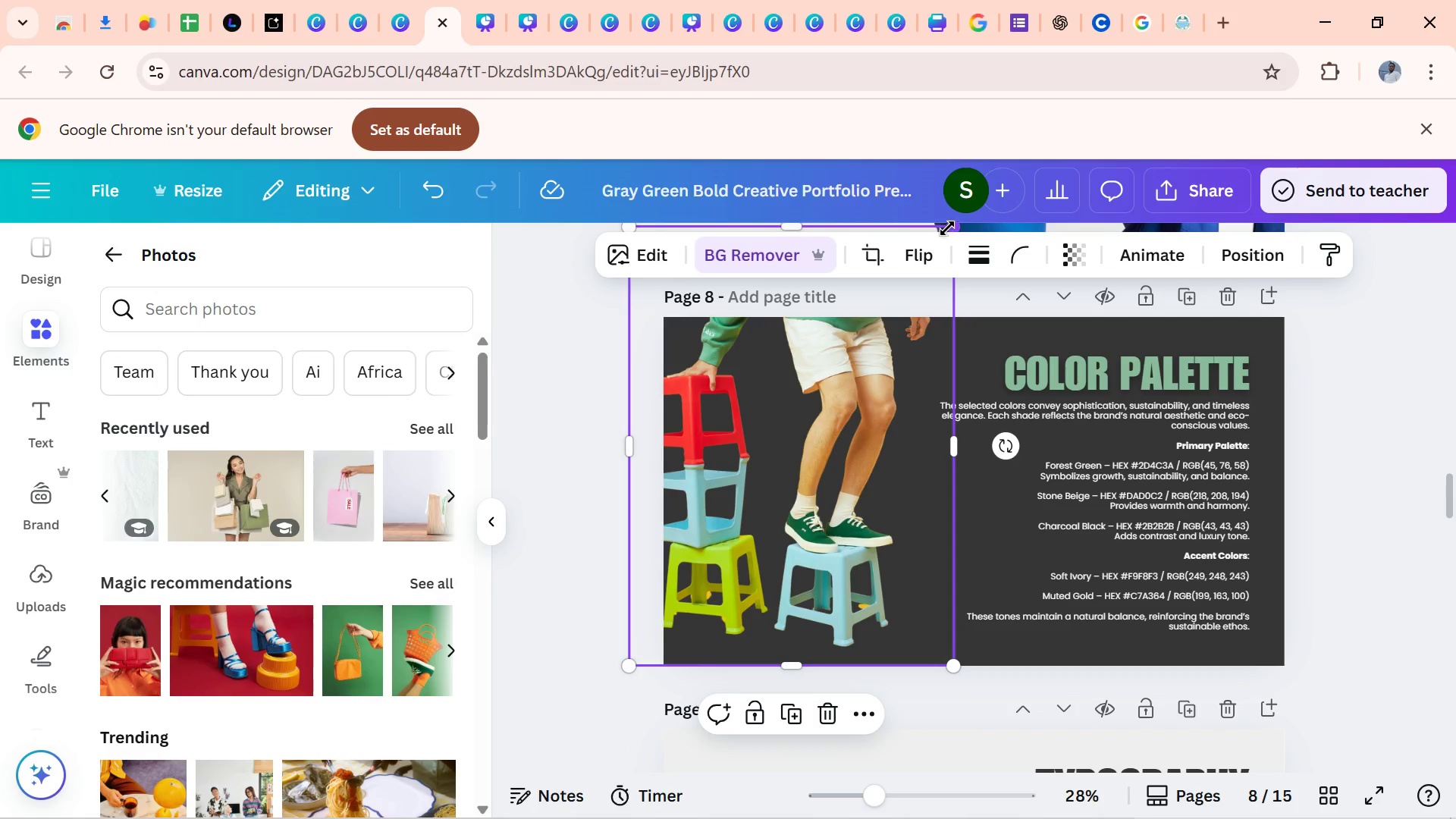 
left_click_drag(start_coordinate=[949, 227], to_coordinate=[922, 287])
 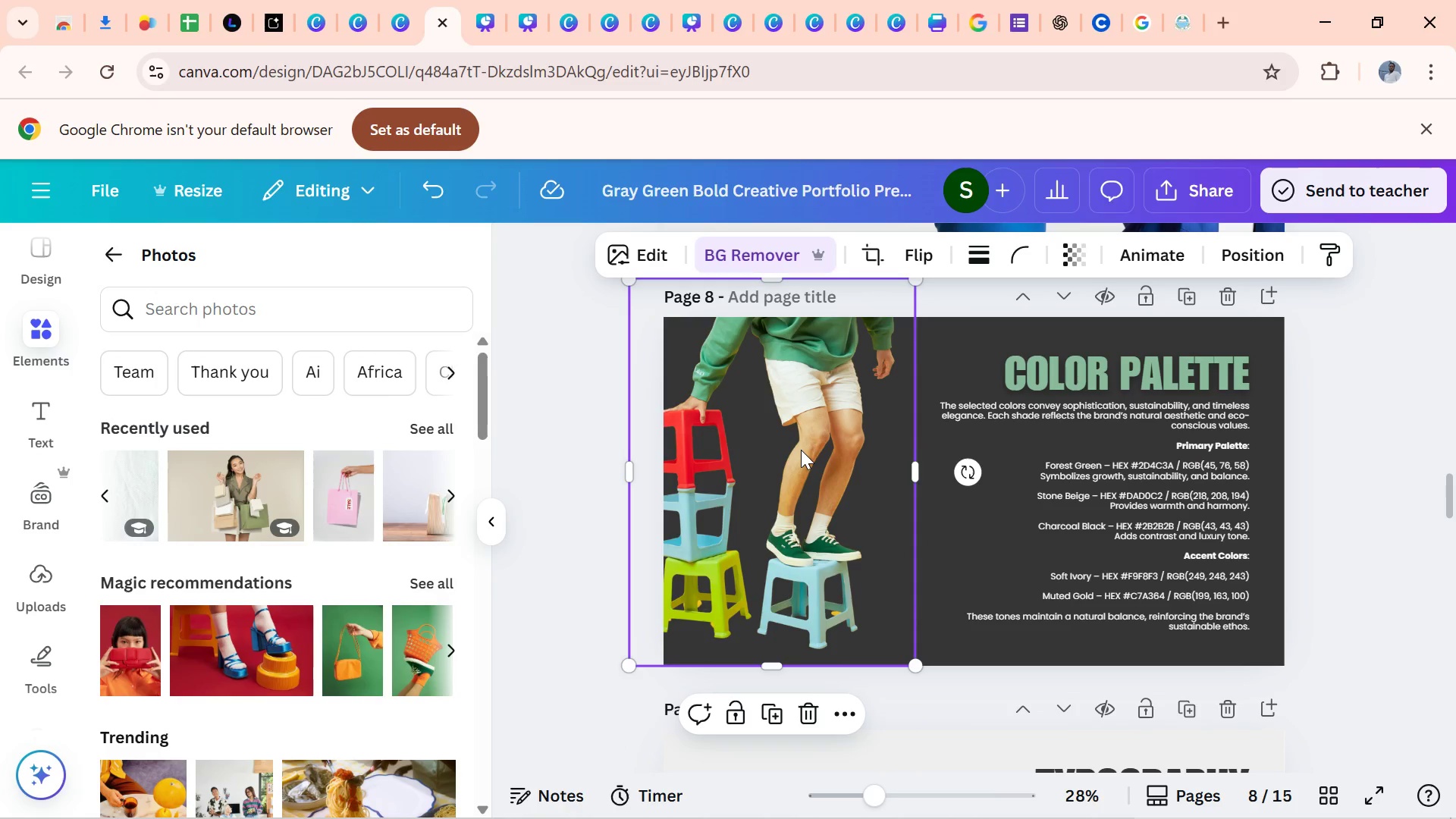 
left_click_drag(start_coordinate=[801, 450], to_coordinate=[827, 459])
 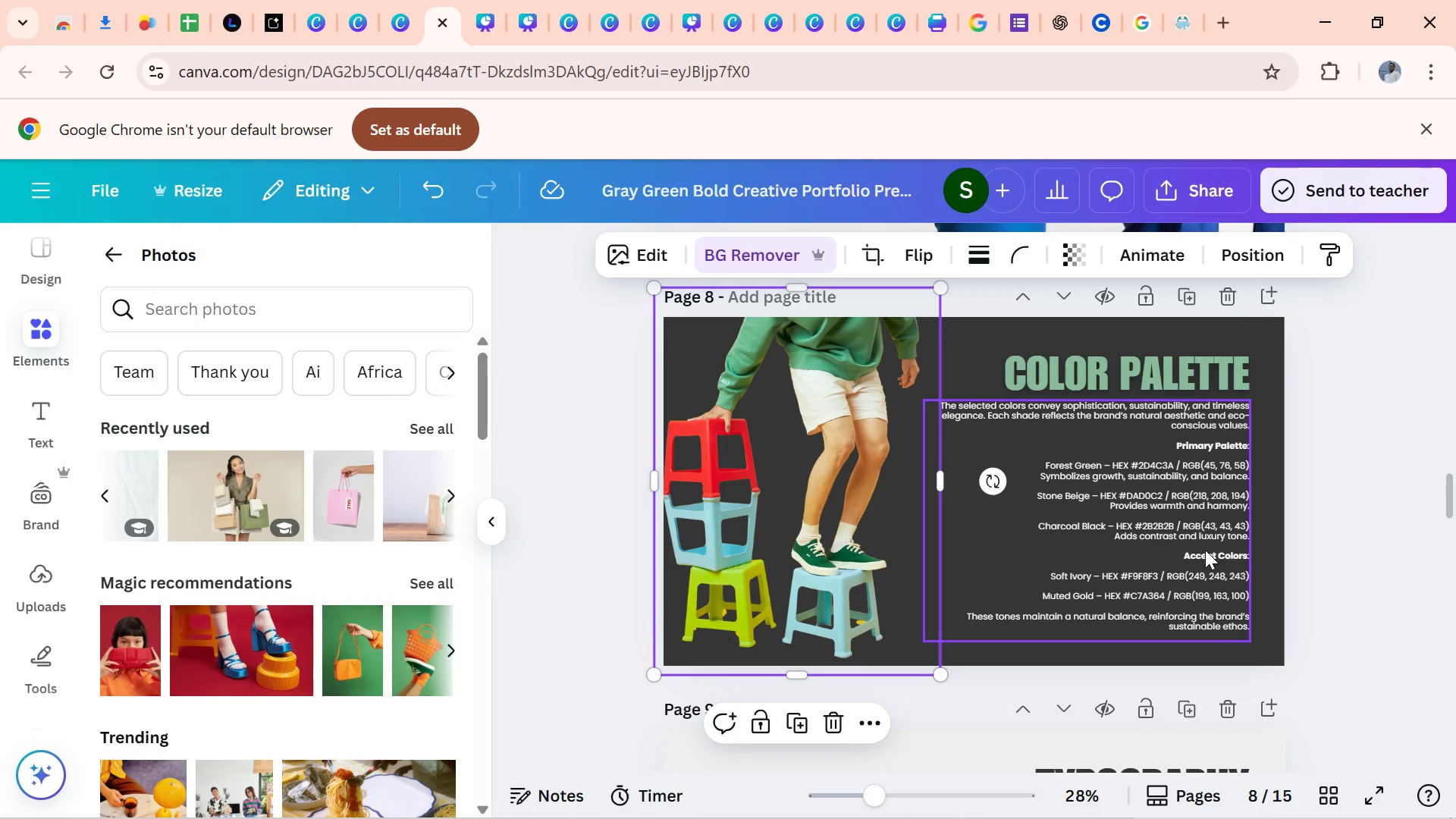 
left_click_drag(start_coordinate=[811, 494], to_coordinate=[811, 520])
 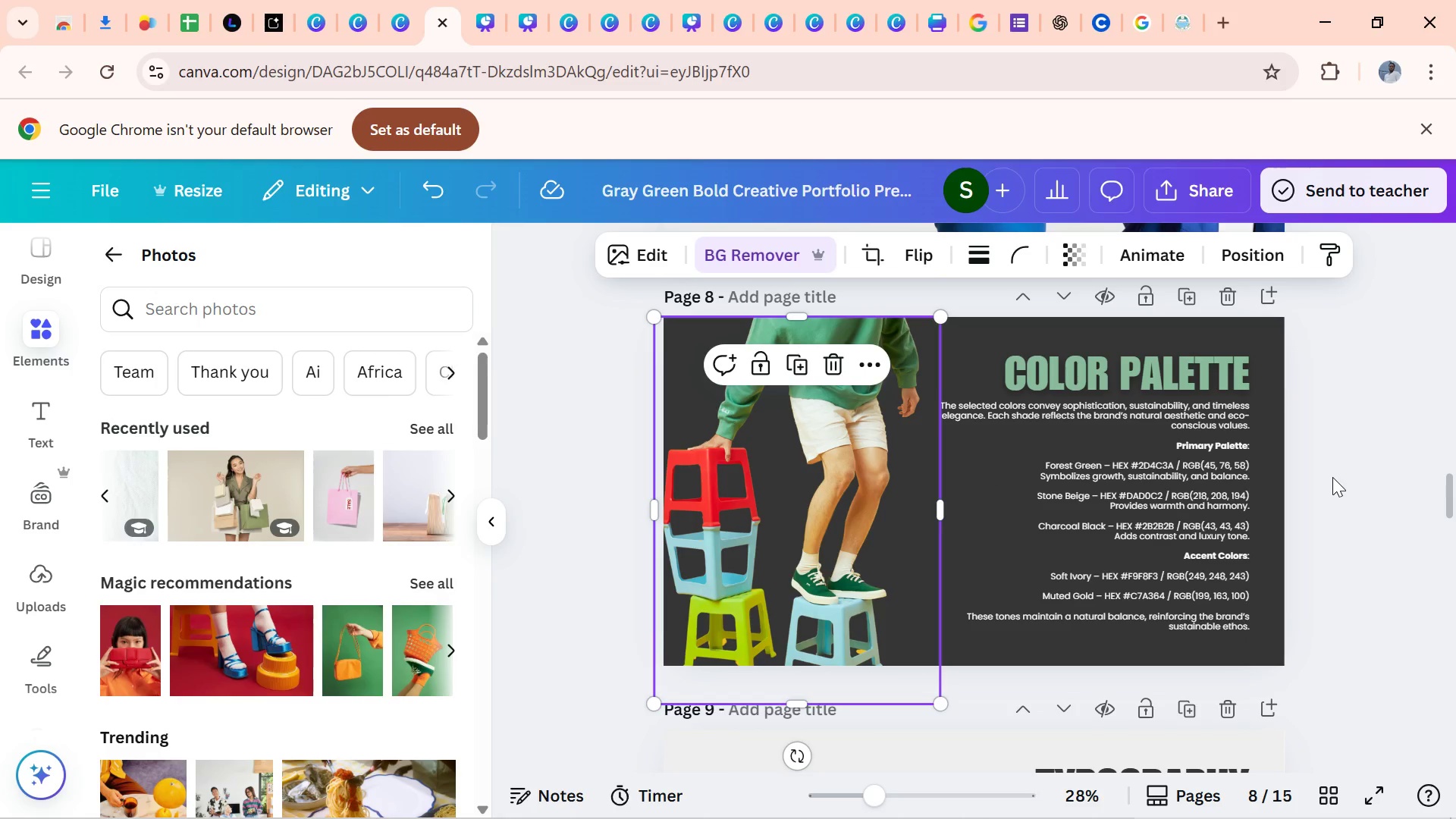 
left_click([1332, 477])
 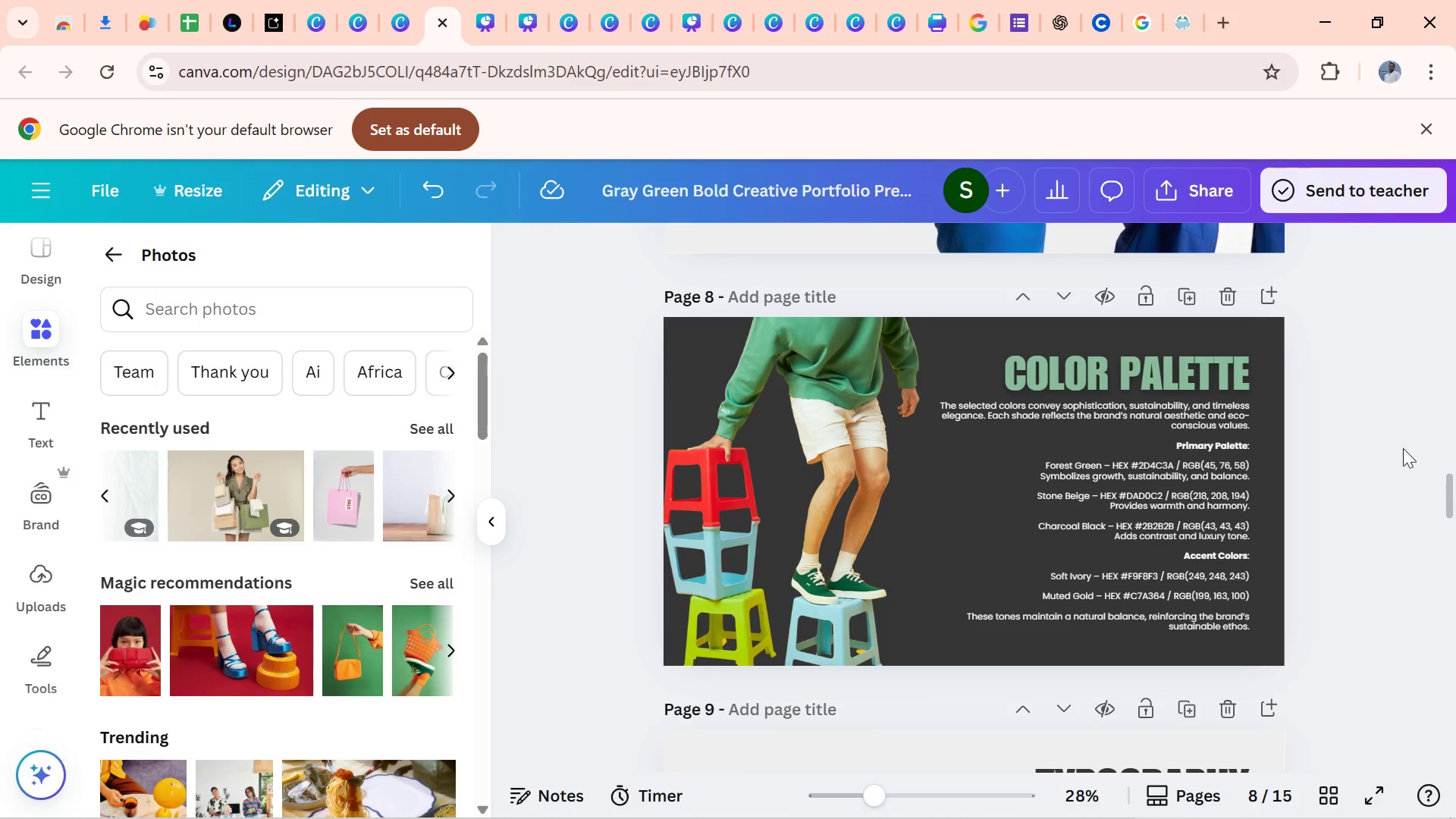 
left_click_drag(start_coordinate=[1455, 482], to_coordinate=[1385, 621])
 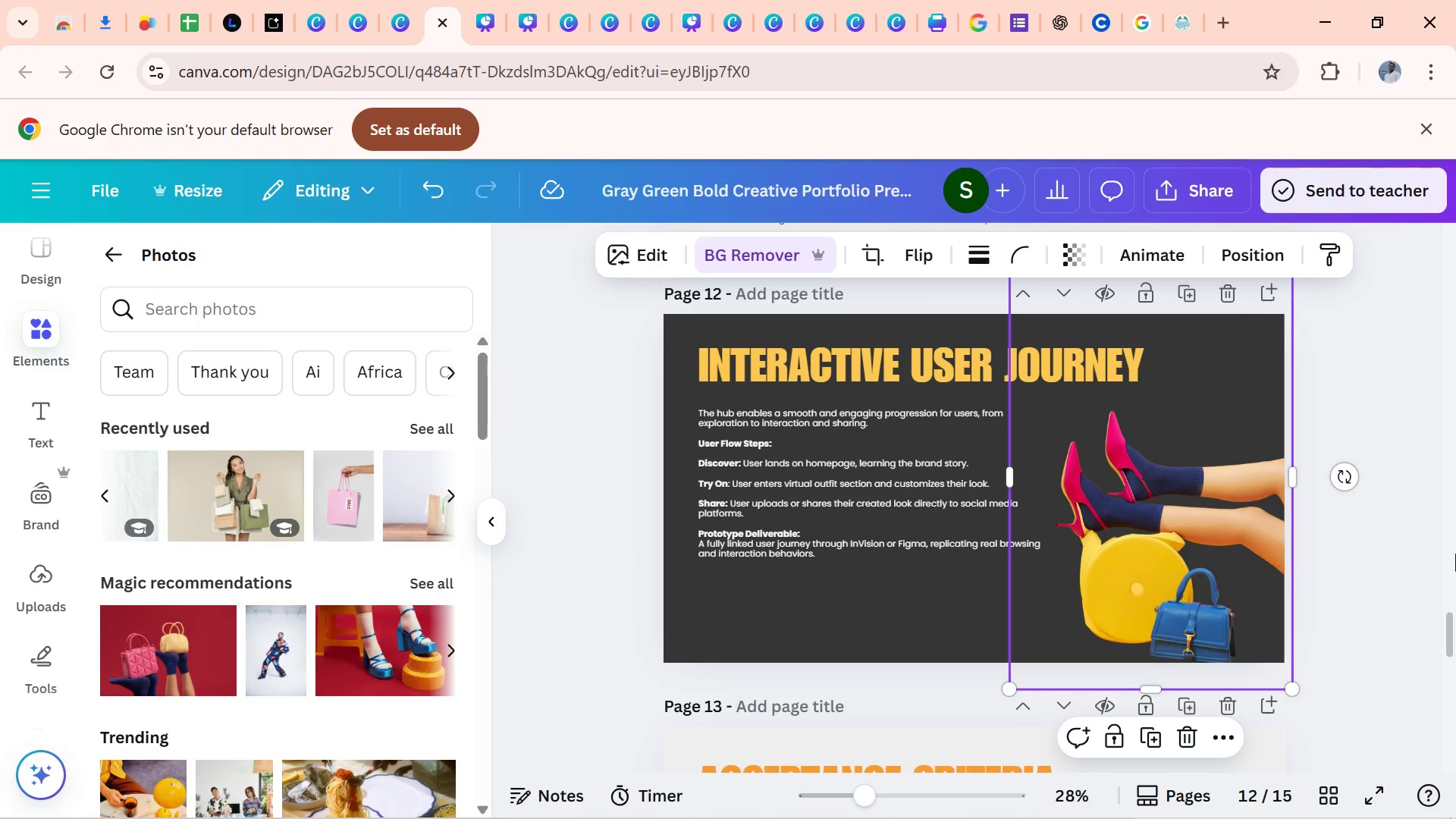 
left_click([1432, 514])
 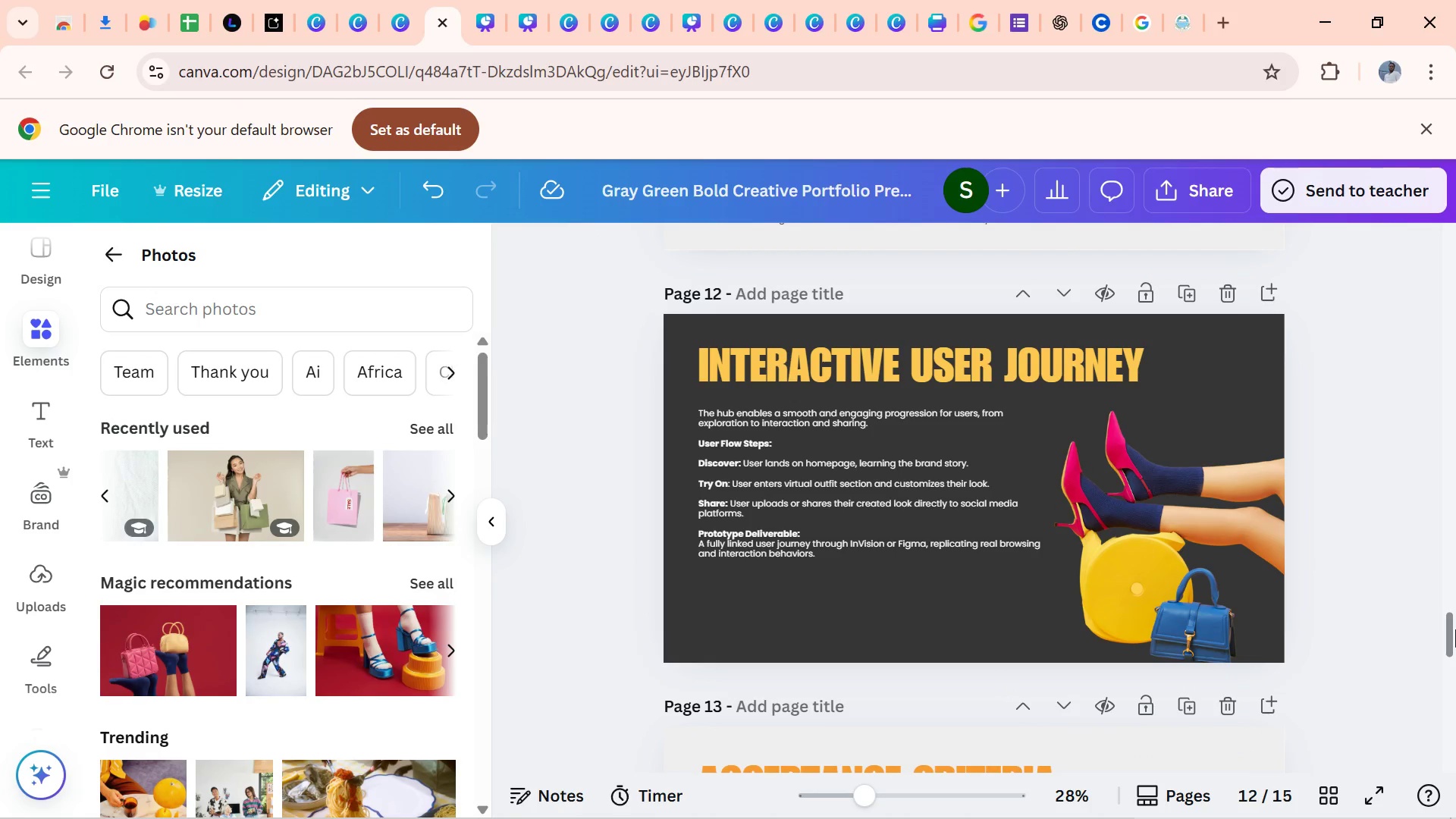 
left_click_drag(start_coordinate=[1455, 629], to_coordinate=[1442, 633])
 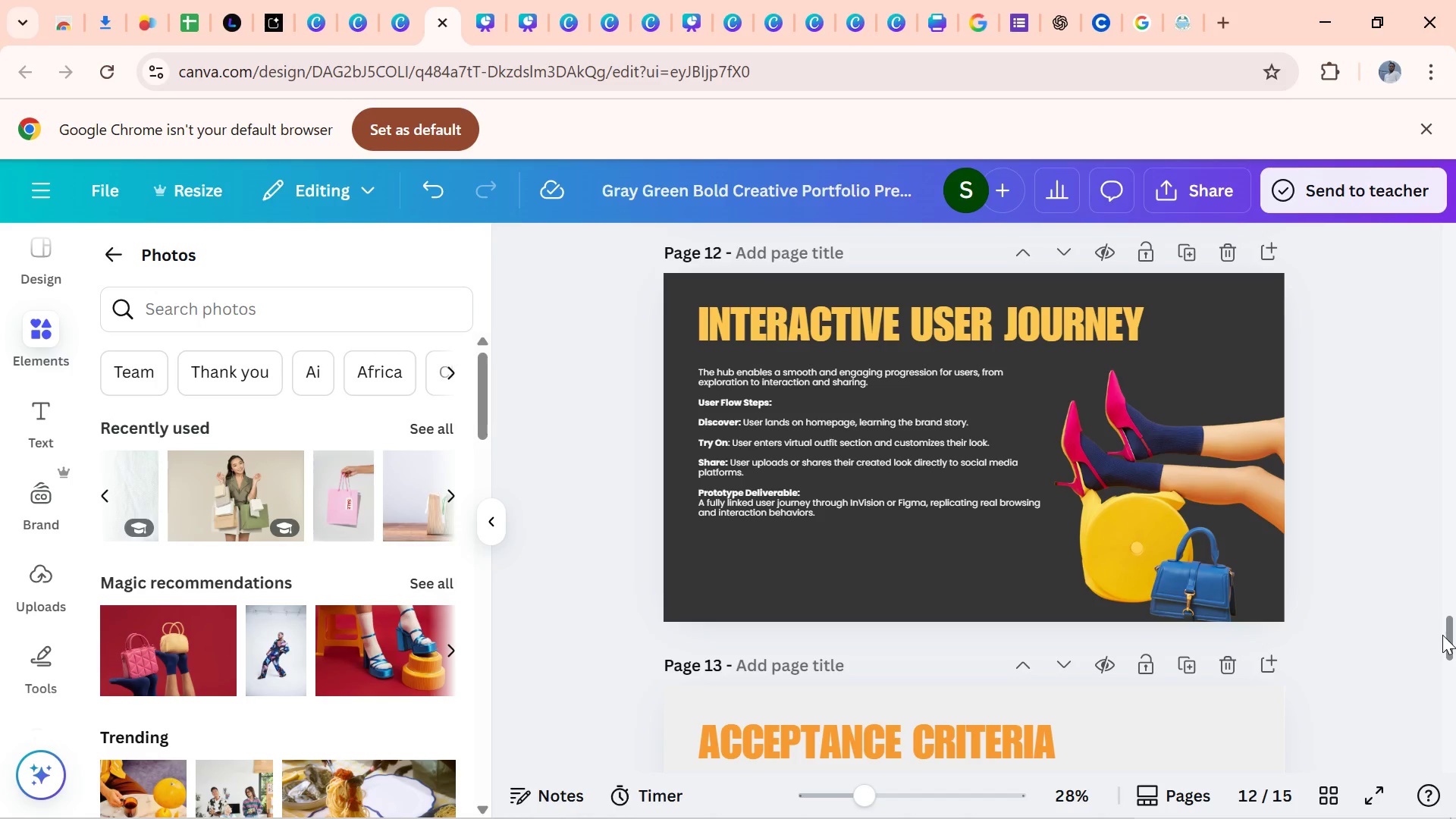 
left_click_drag(start_coordinate=[1442, 635], to_coordinate=[1451, 668])
 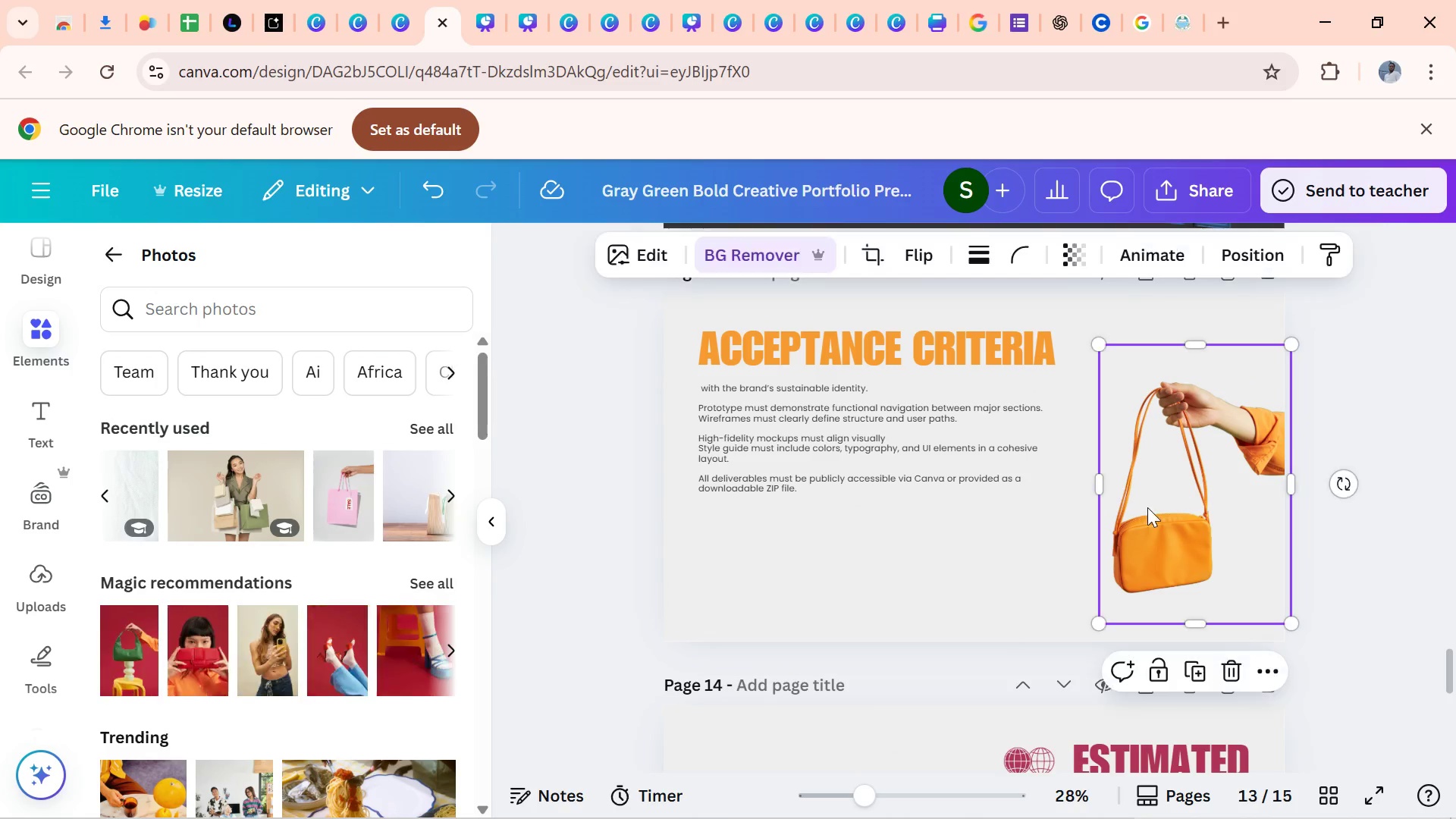 
left_click([1180, 478])
 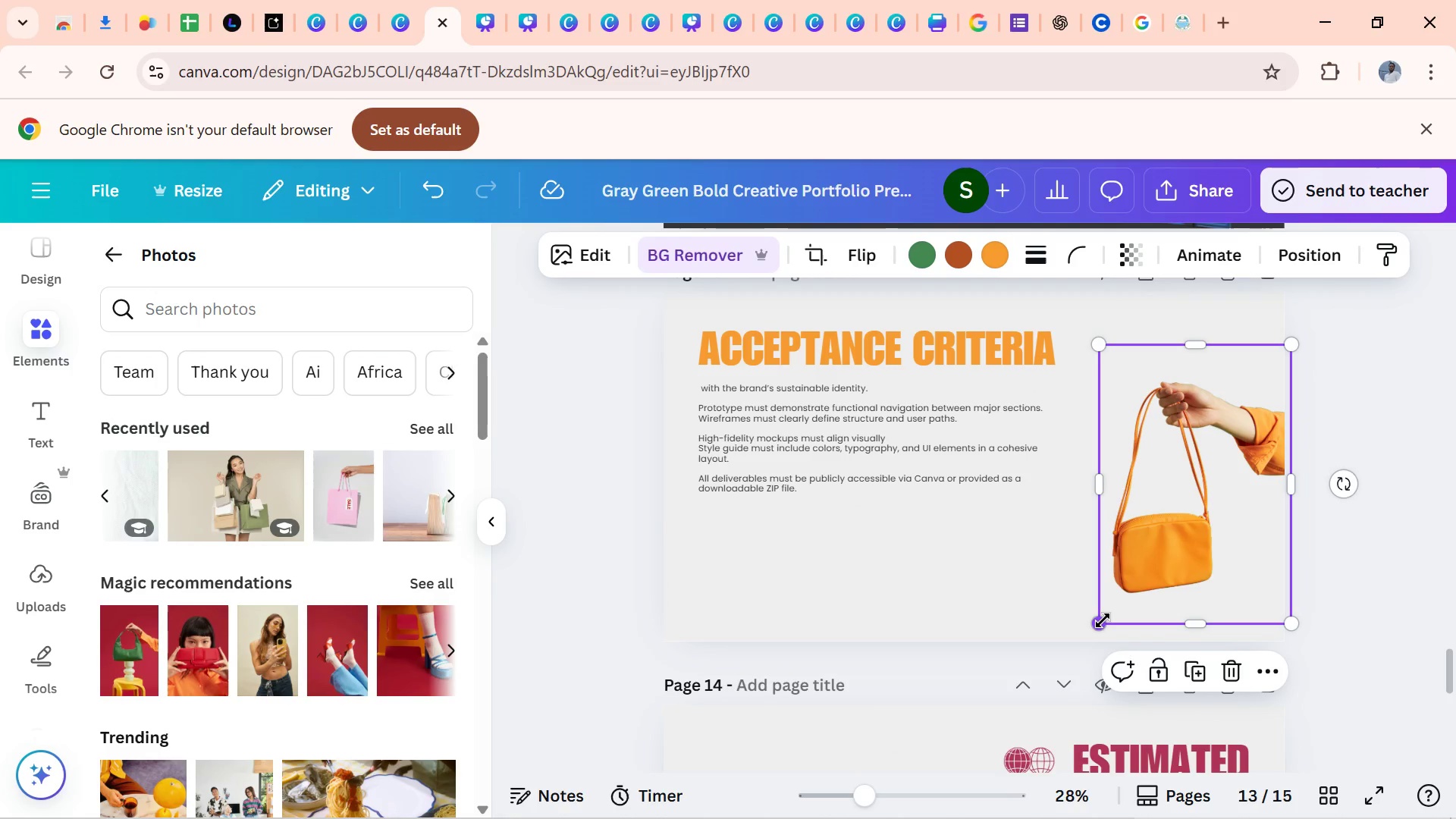 
left_click_drag(start_coordinate=[1103, 620], to_coordinate=[862, 613])
 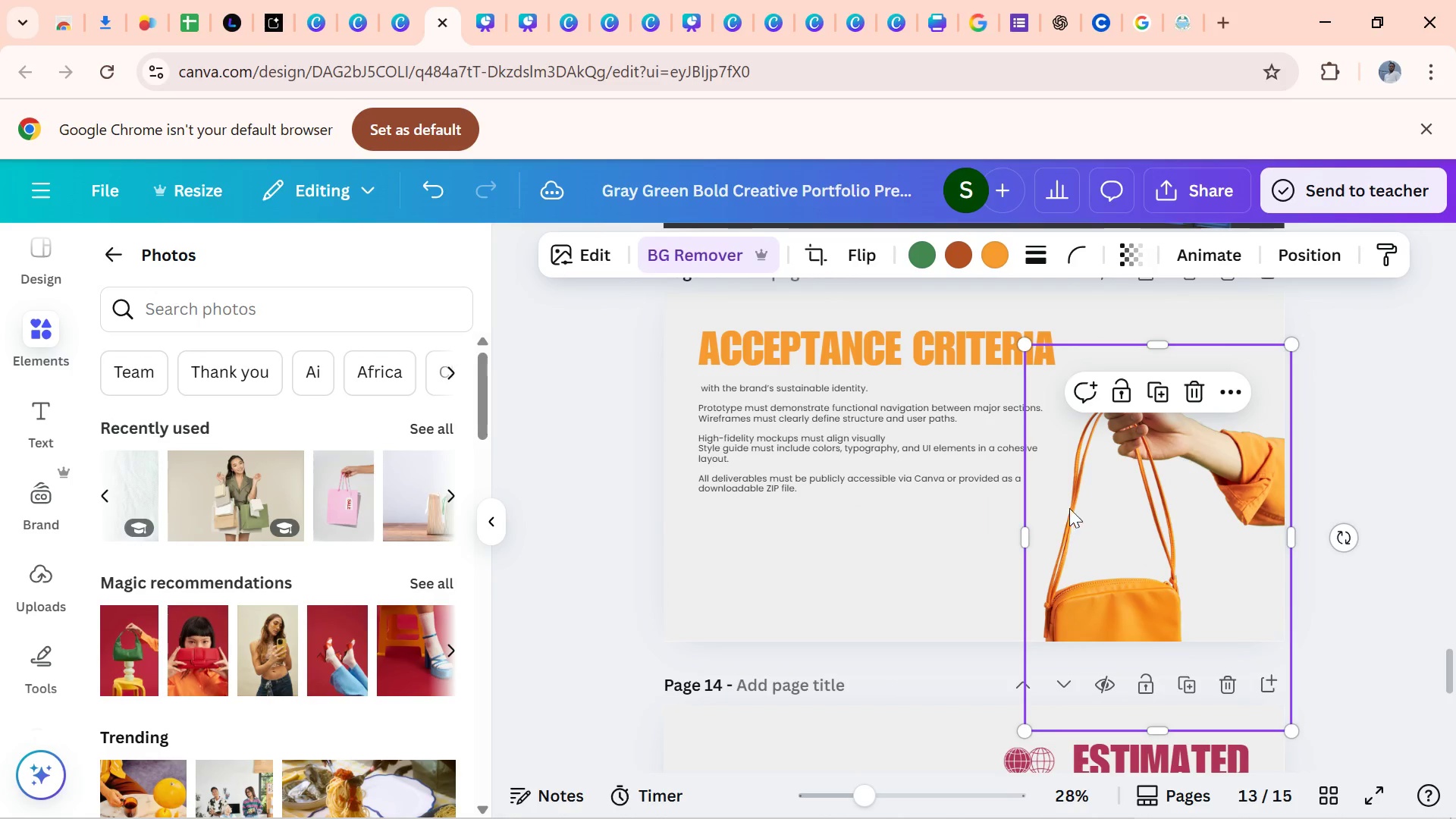 
left_click_drag(start_coordinate=[1065, 514], to_coordinate=[1081, 448])
 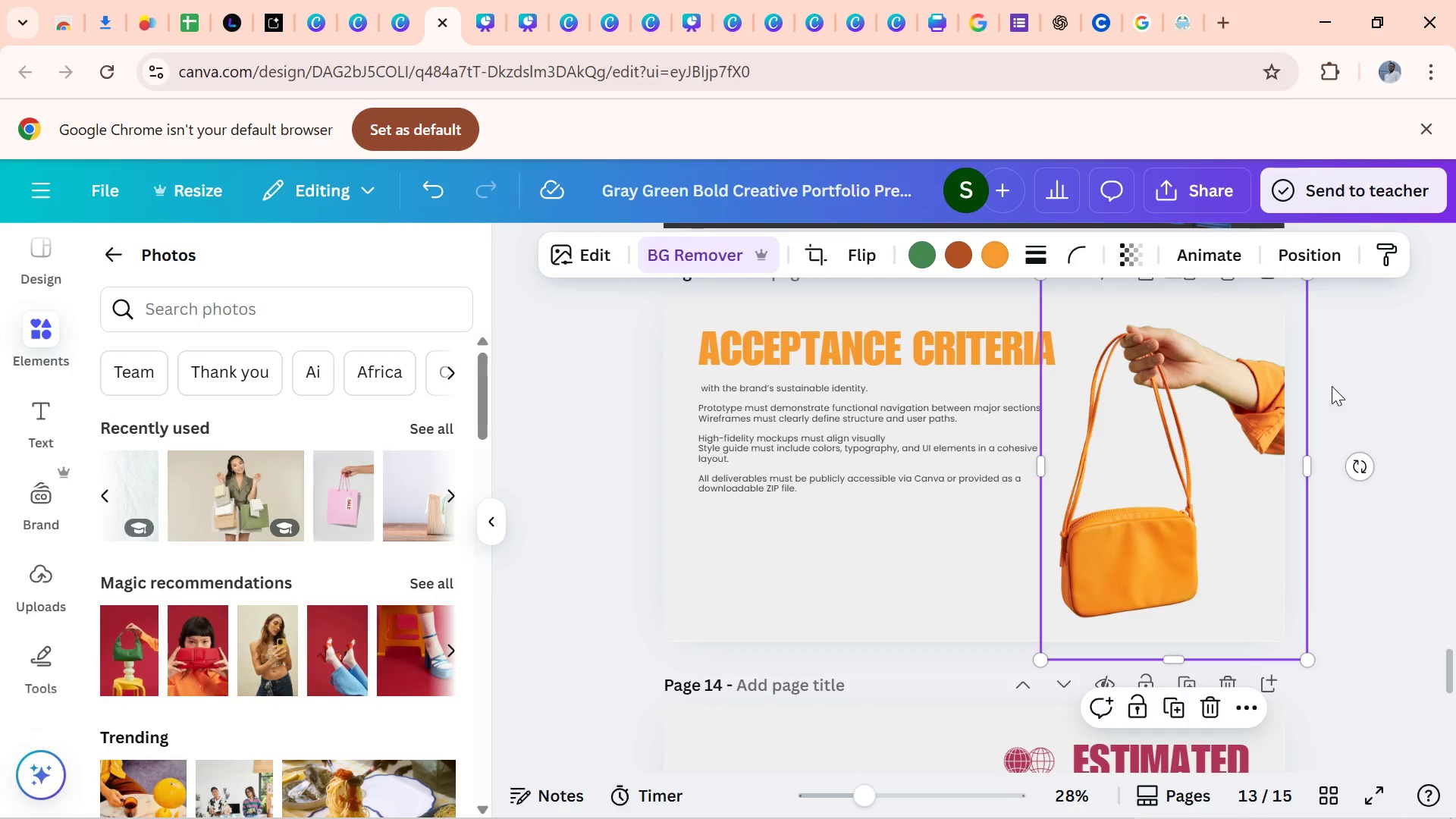 
left_click([1332, 386])
 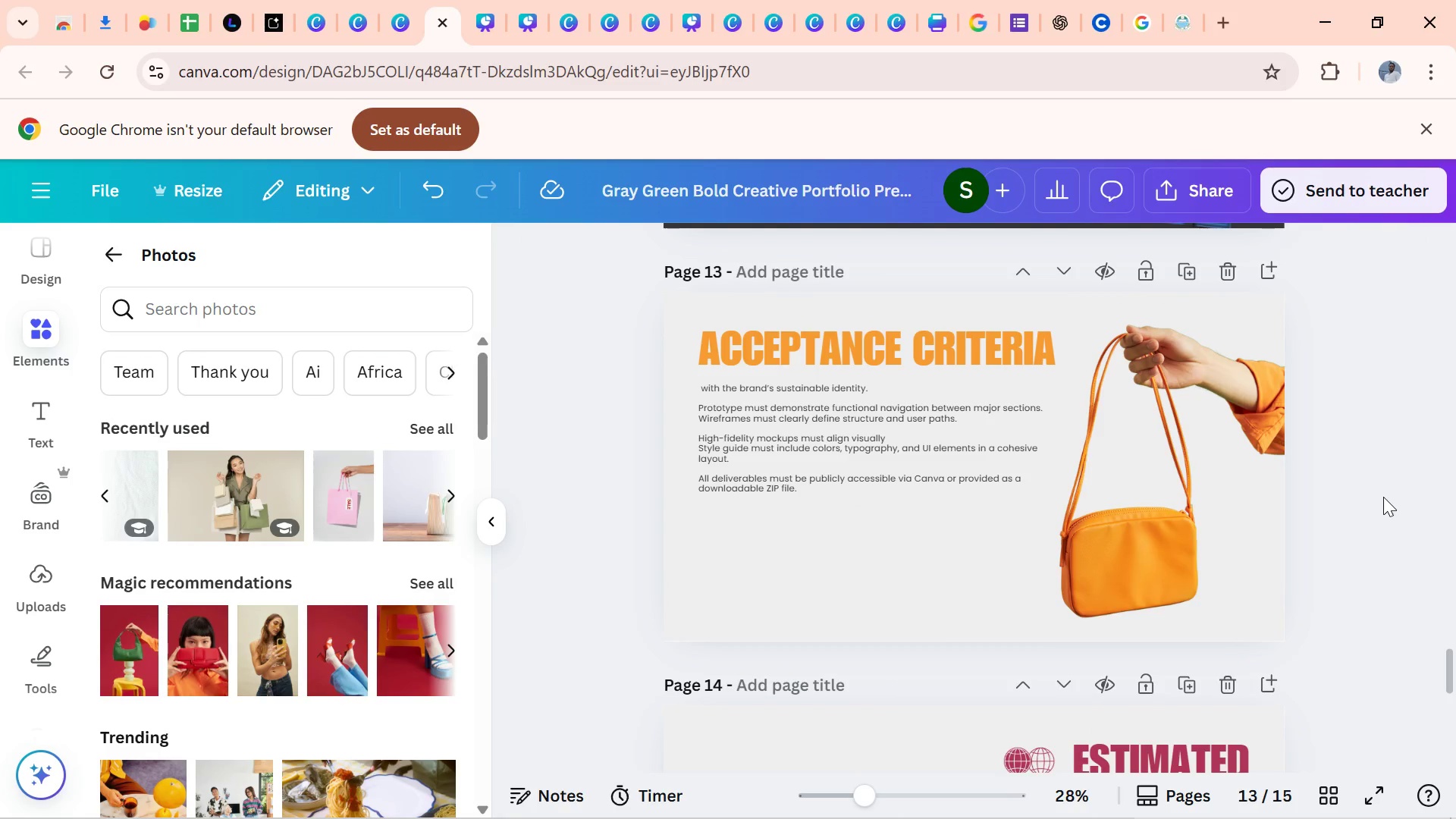 
wait(11.41)
 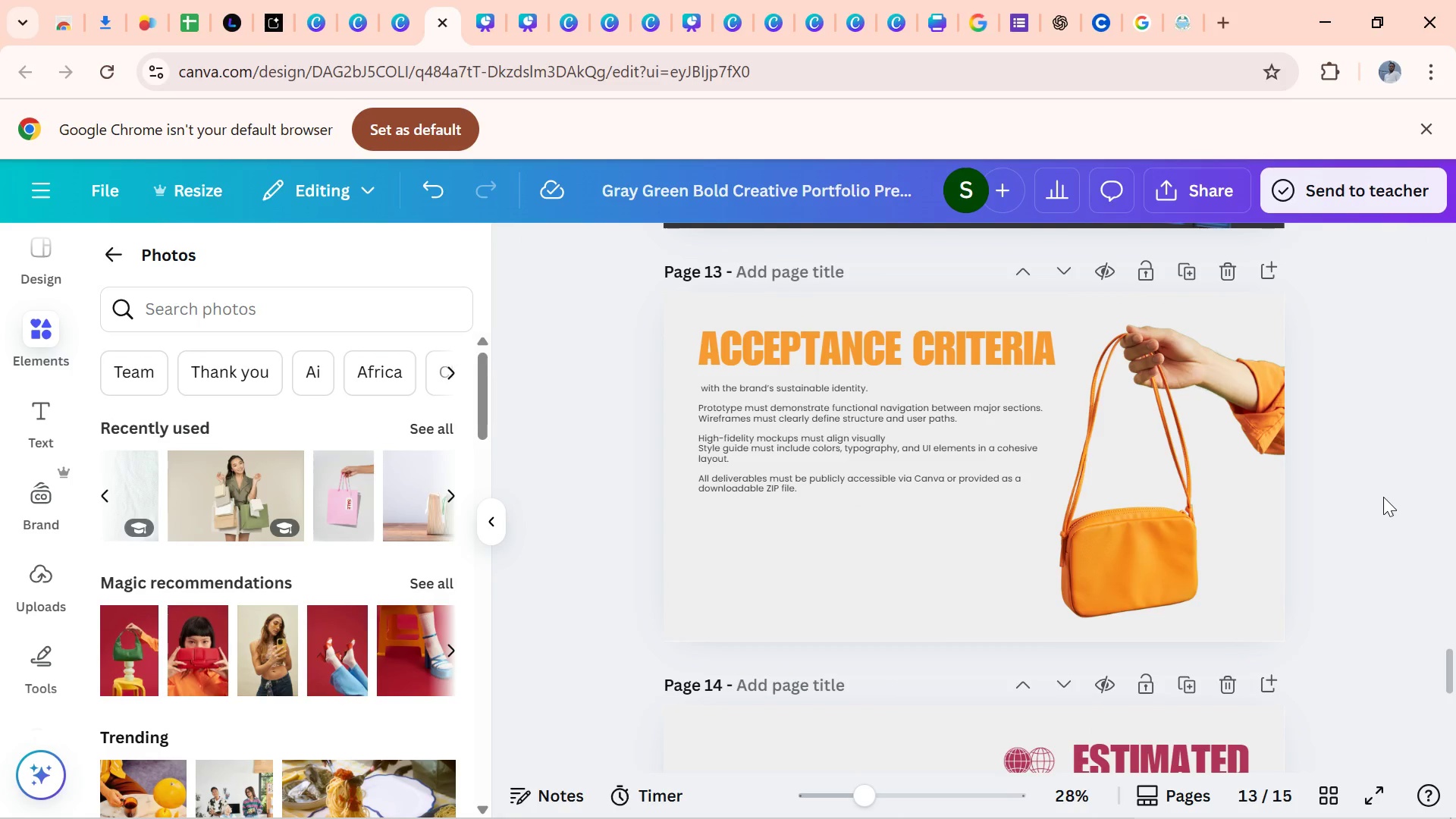 
left_click_drag(start_coordinate=[1447, 651], to_coordinate=[1455, 675])
 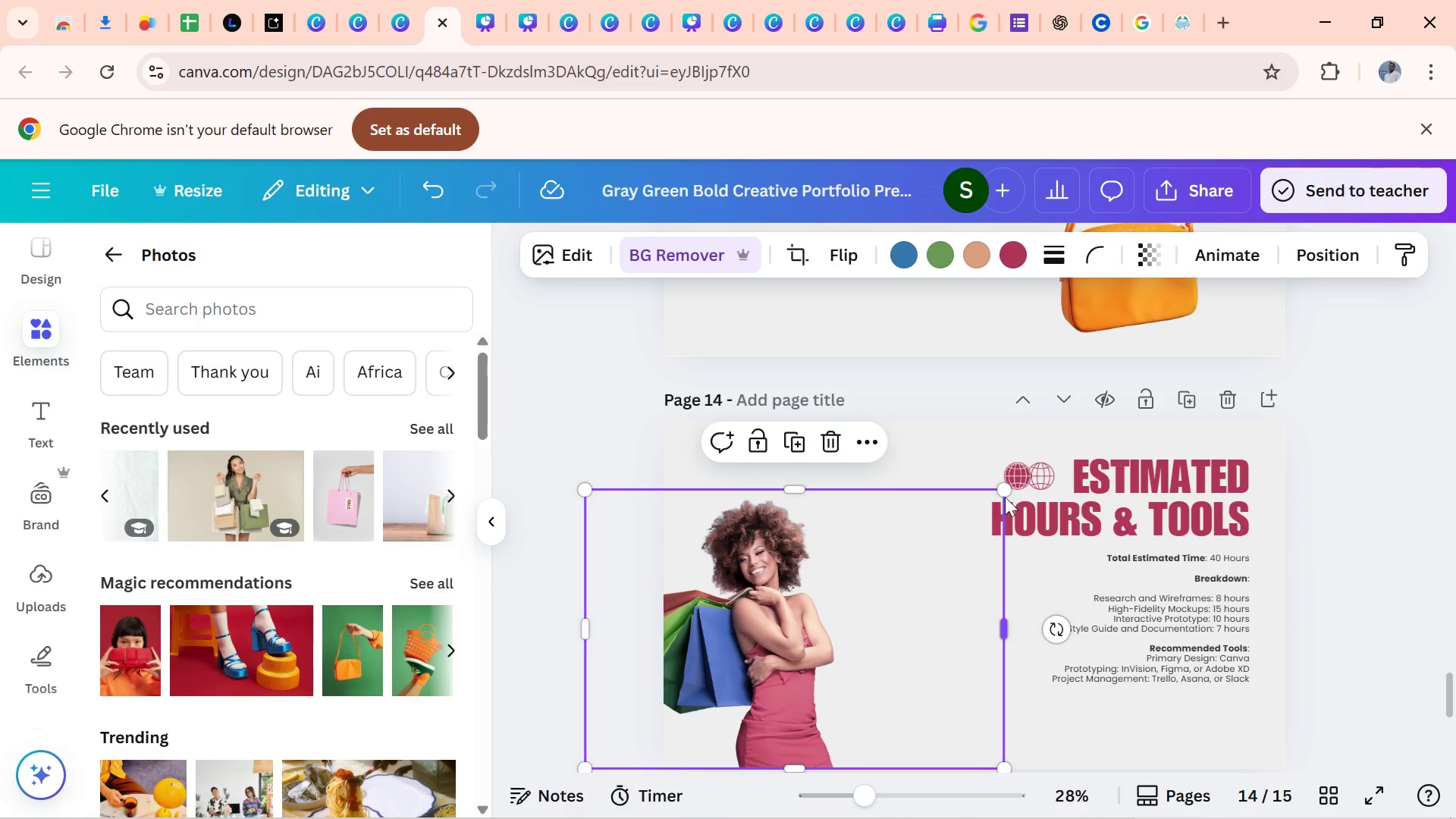 
left_click_drag(start_coordinate=[1006, 493], to_coordinate=[1147, 477])
 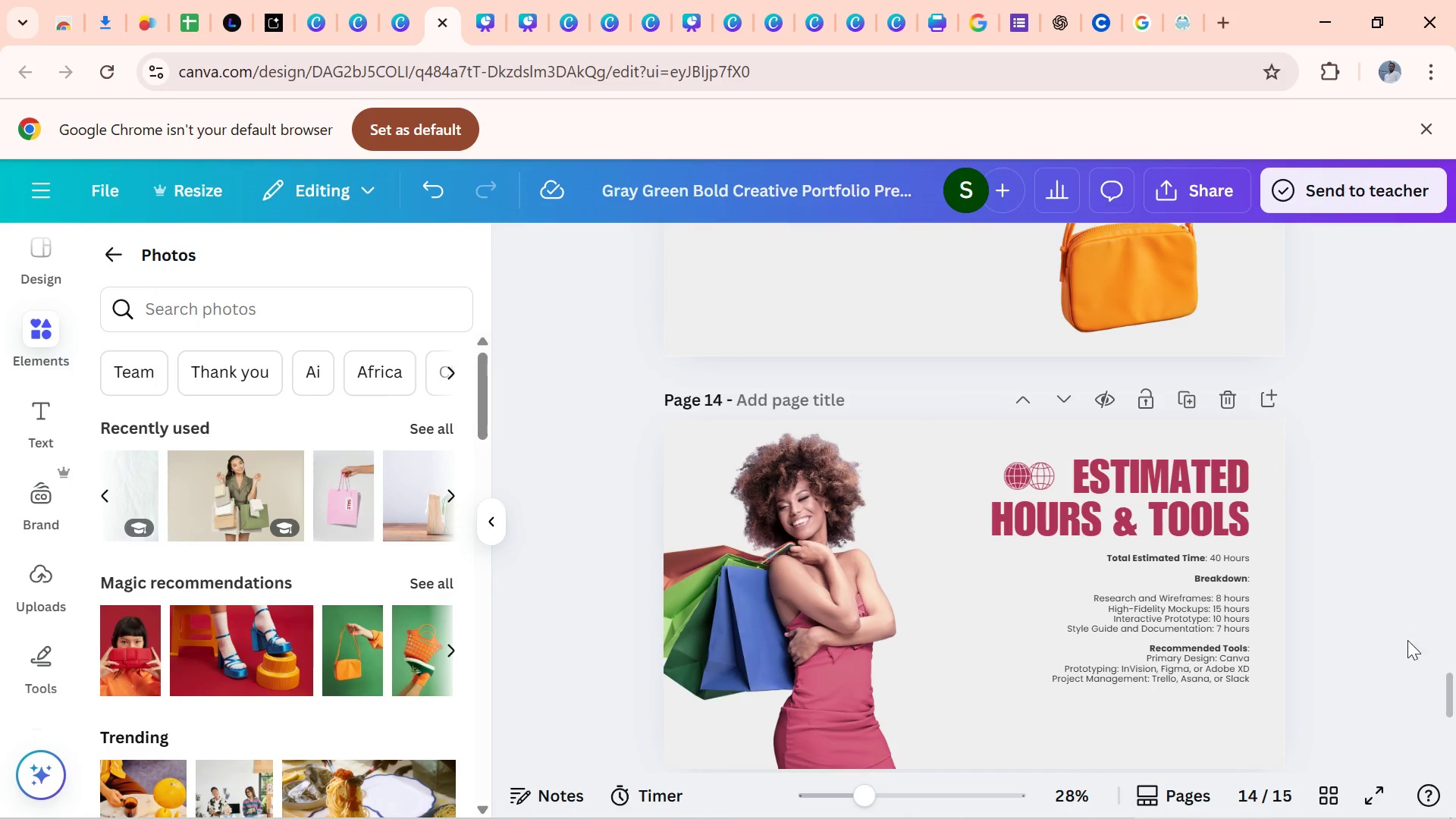 
left_click_drag(start_coordinate=[1454, 686], to_coordinate=[1454, 735])
 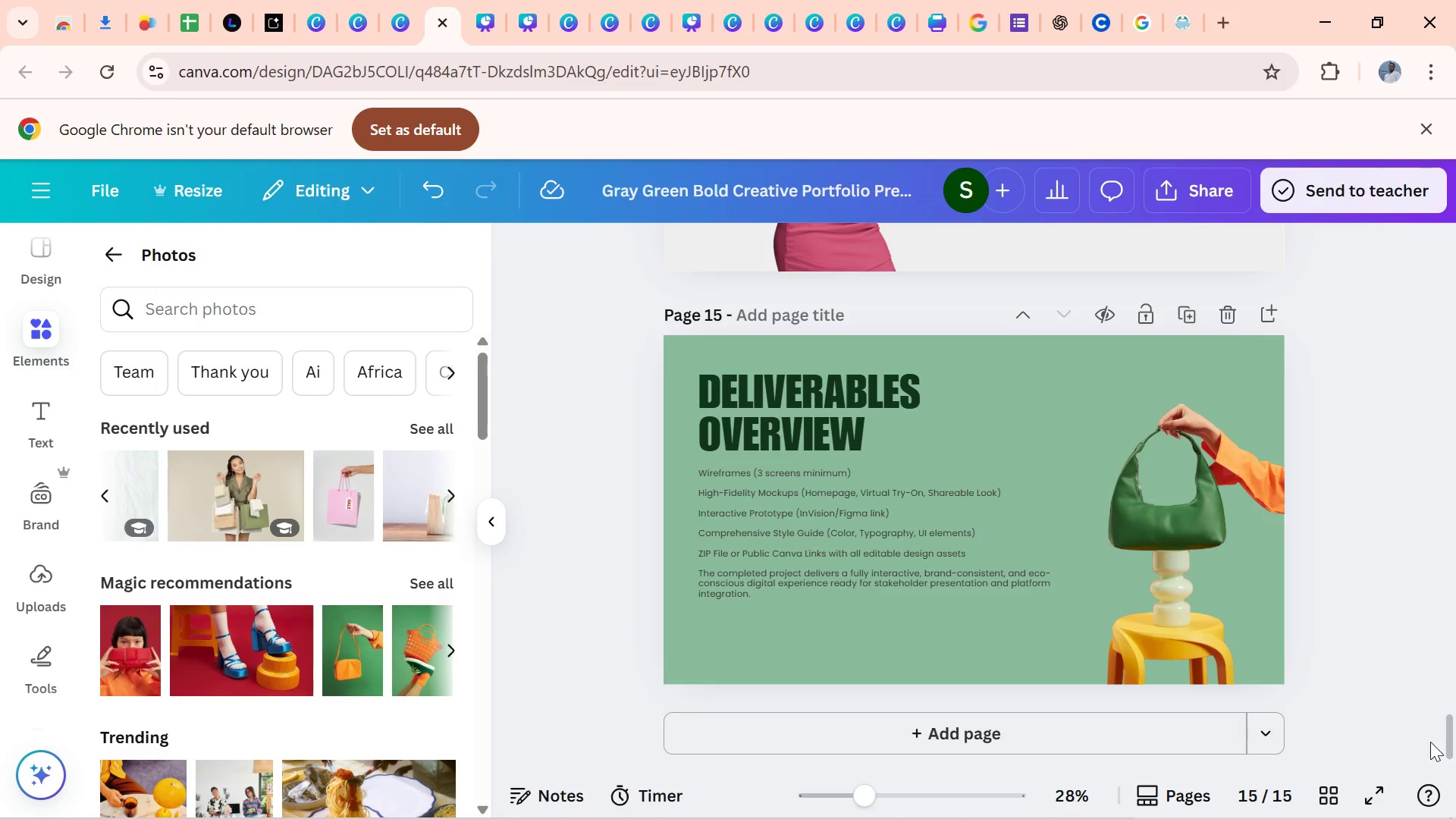 
left_click_drag(start_coordinate=[1455, 736], to_coordinate=[1455, 769])
 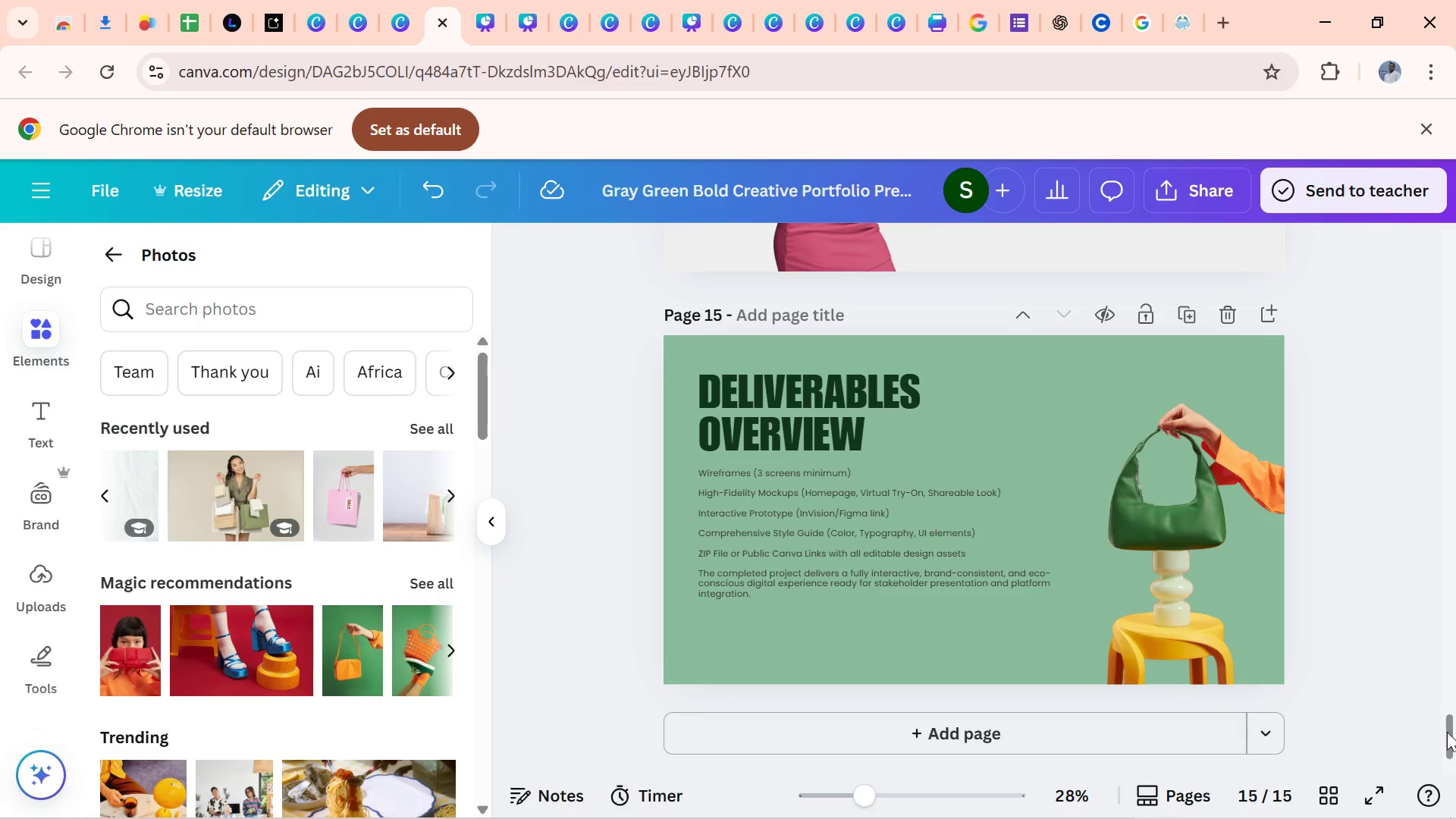 
left_click_drag(start_coordinate=[1448, 732], to_coordinate=[1138, 159])
 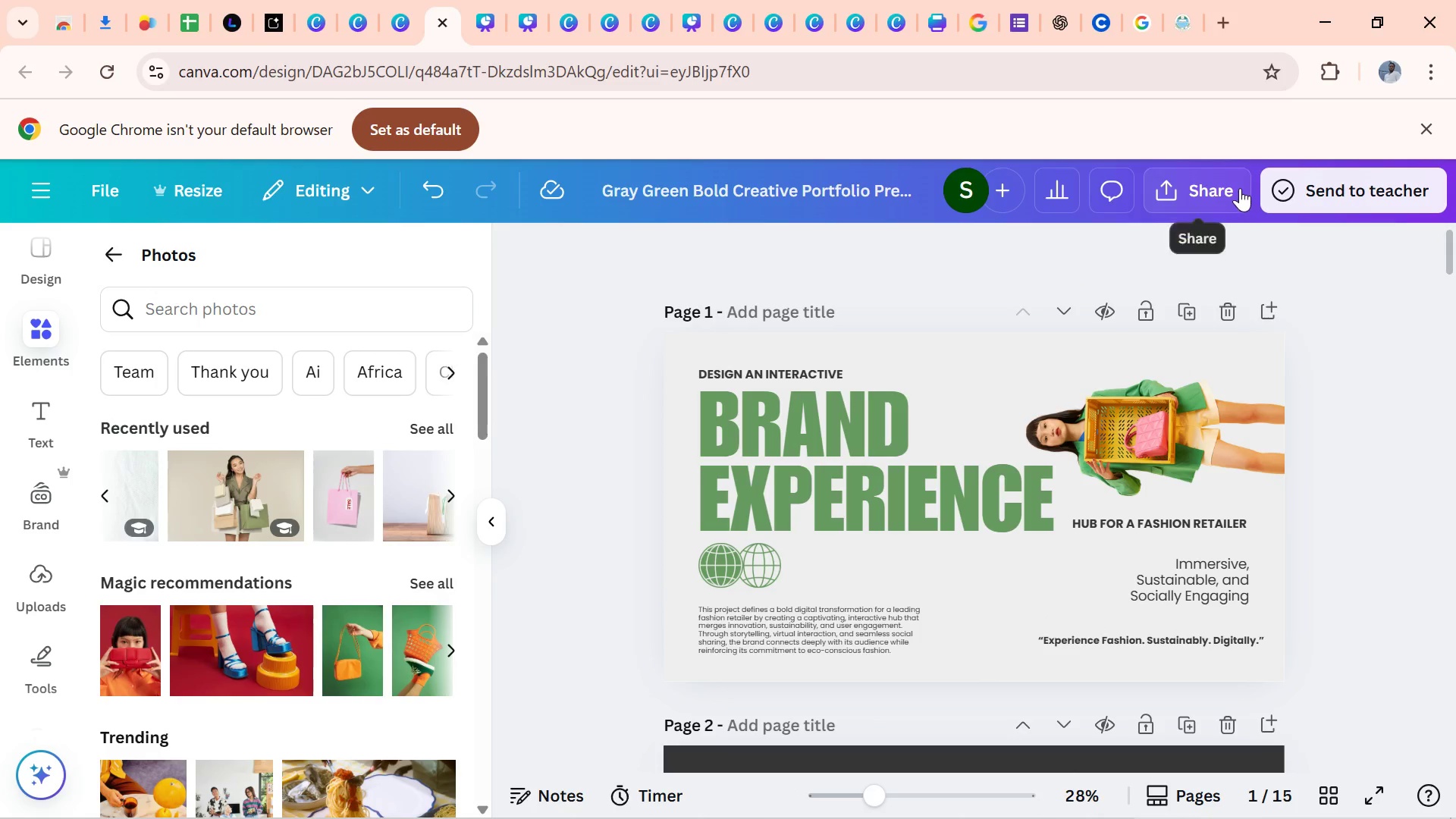 
left_click([1240, 188])
 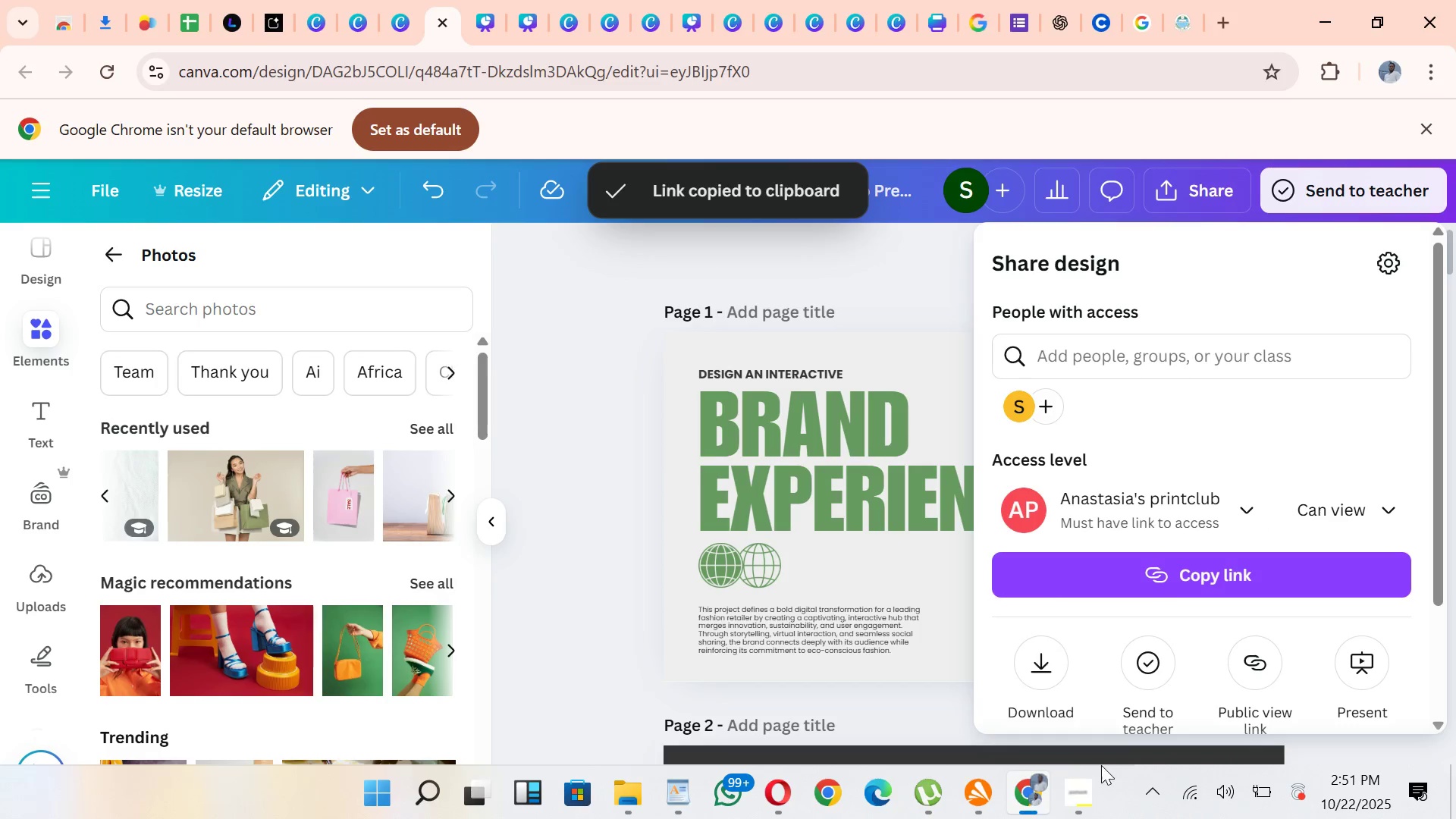 
left_click([1082, 789])